 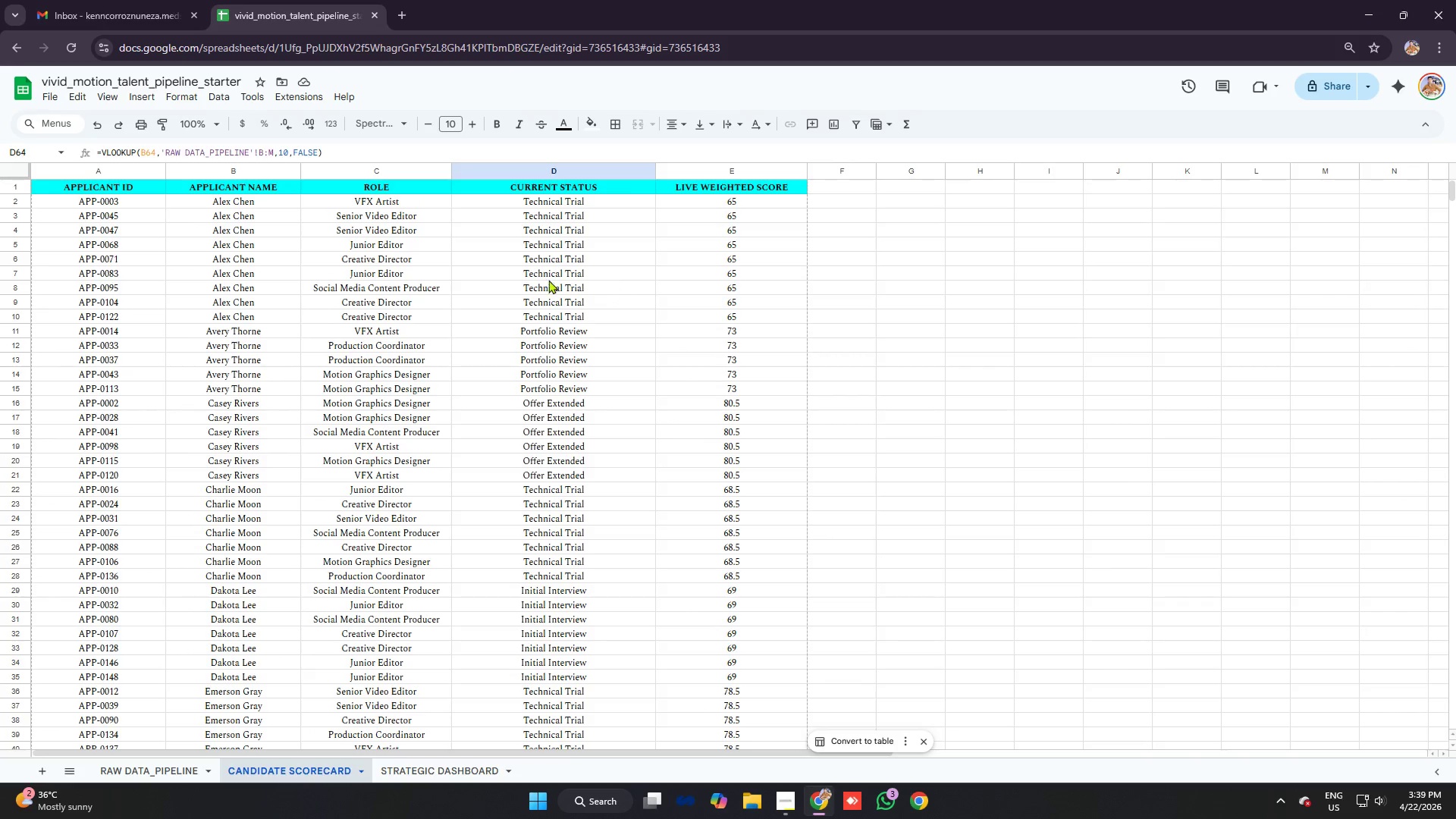 
left_click([484, 281])
 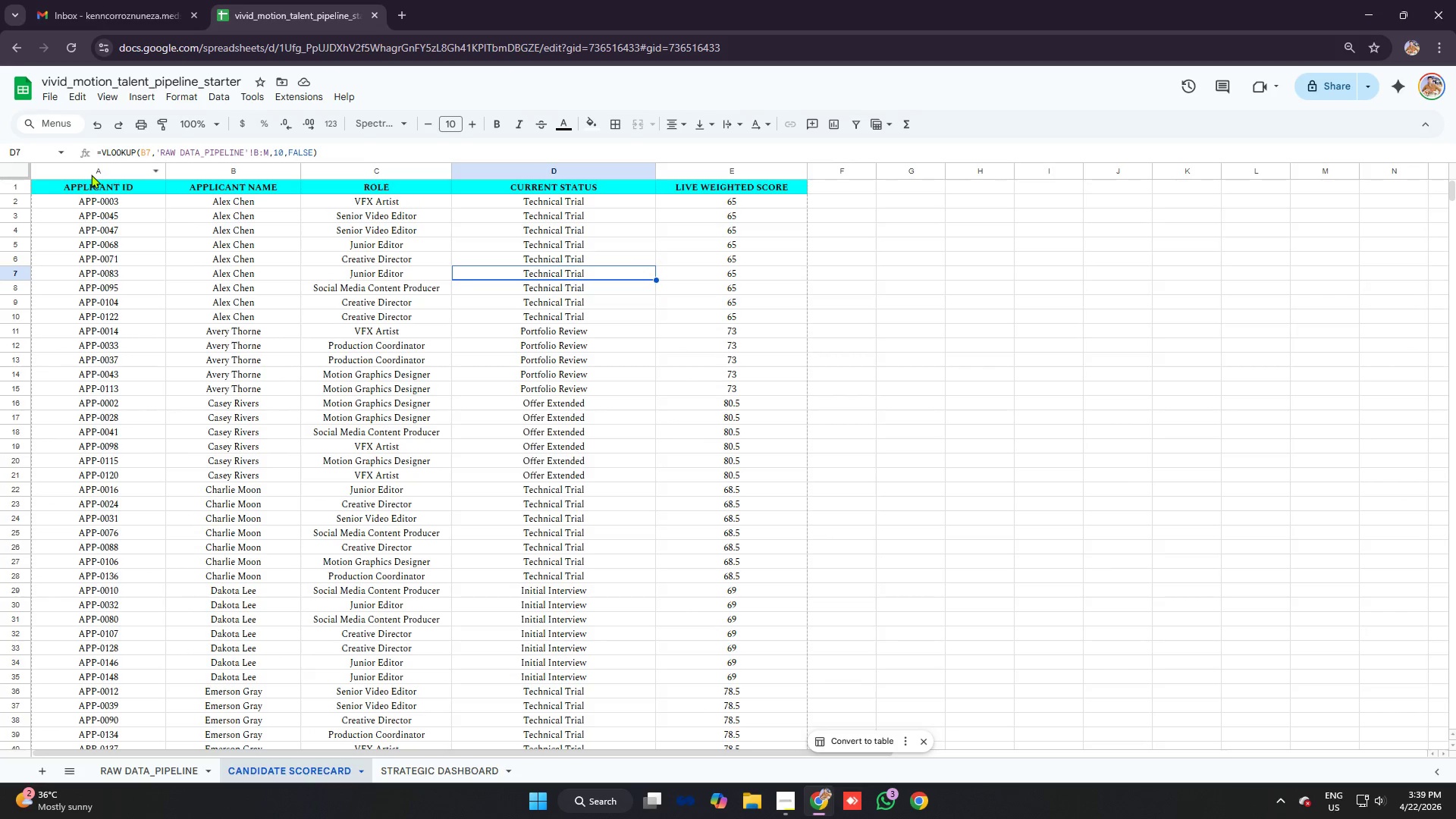 
left_click_drag(start_coordinate=[90, 189], to_coordinate=[723, 594])
 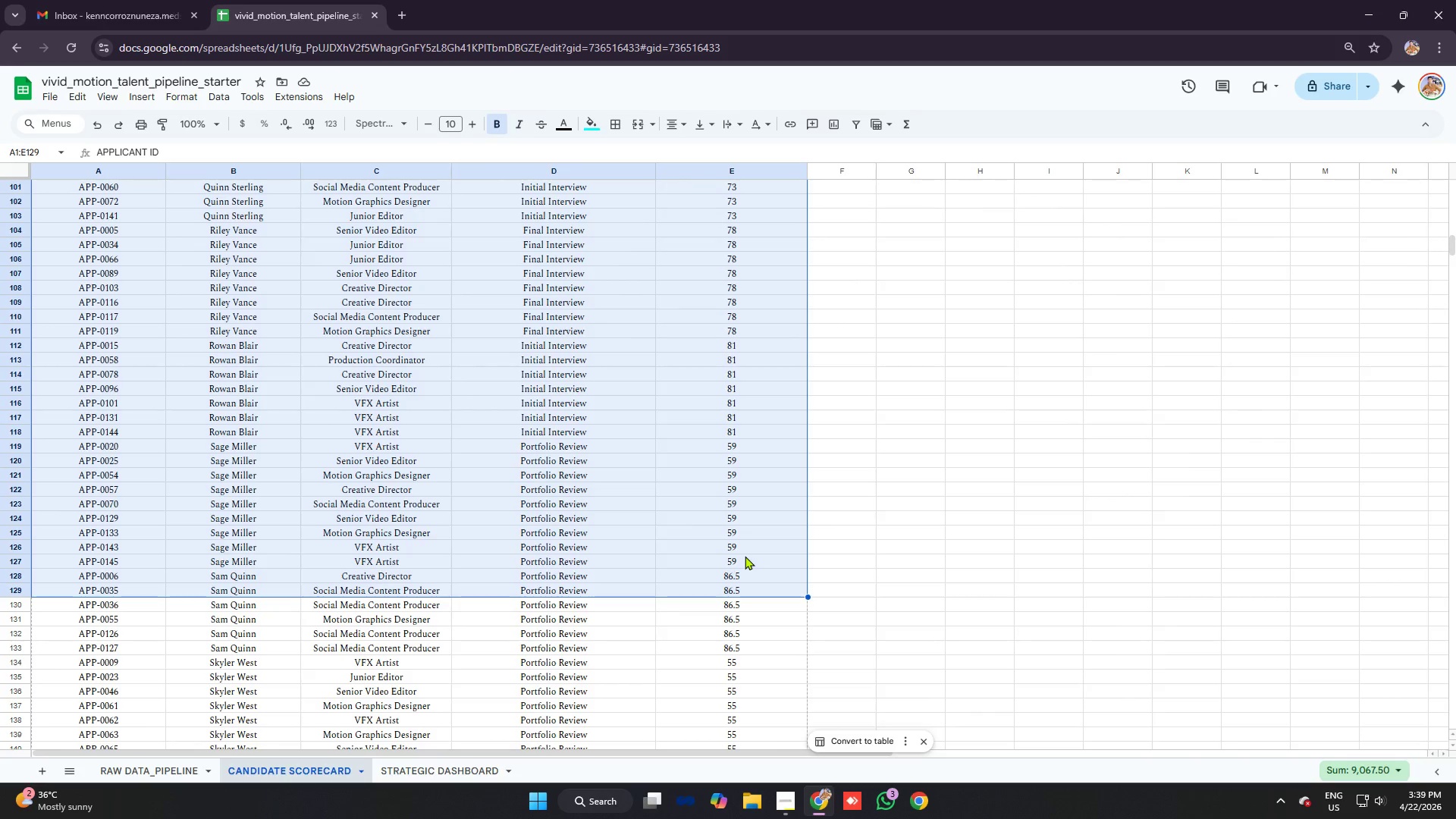 
scroll: coordinate [799, 482], scroll_direction: down, amount: 22.0
 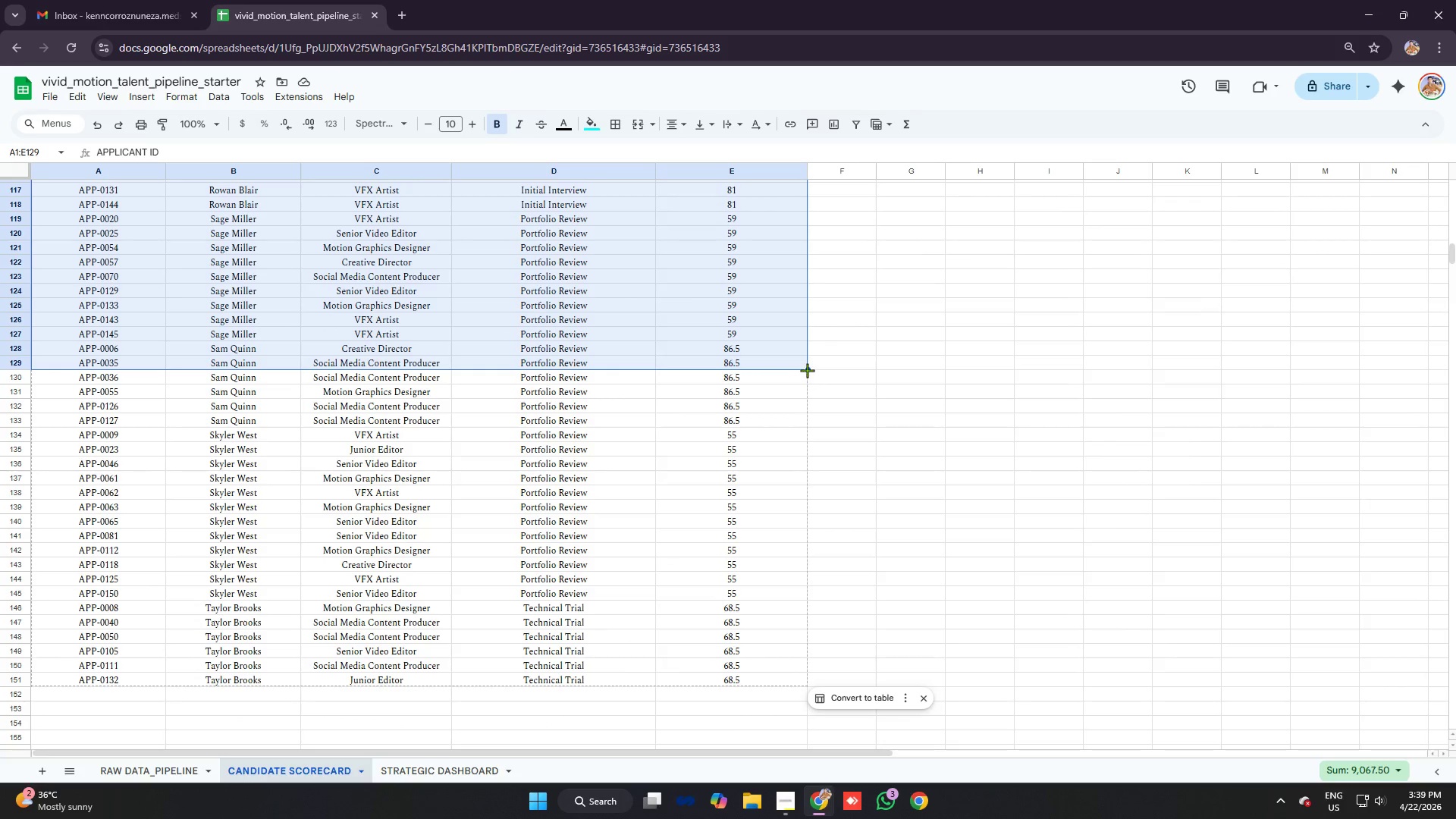 
left_click_drag(start_coordinate=[807, 370], to_coordinate=[816, 413])
 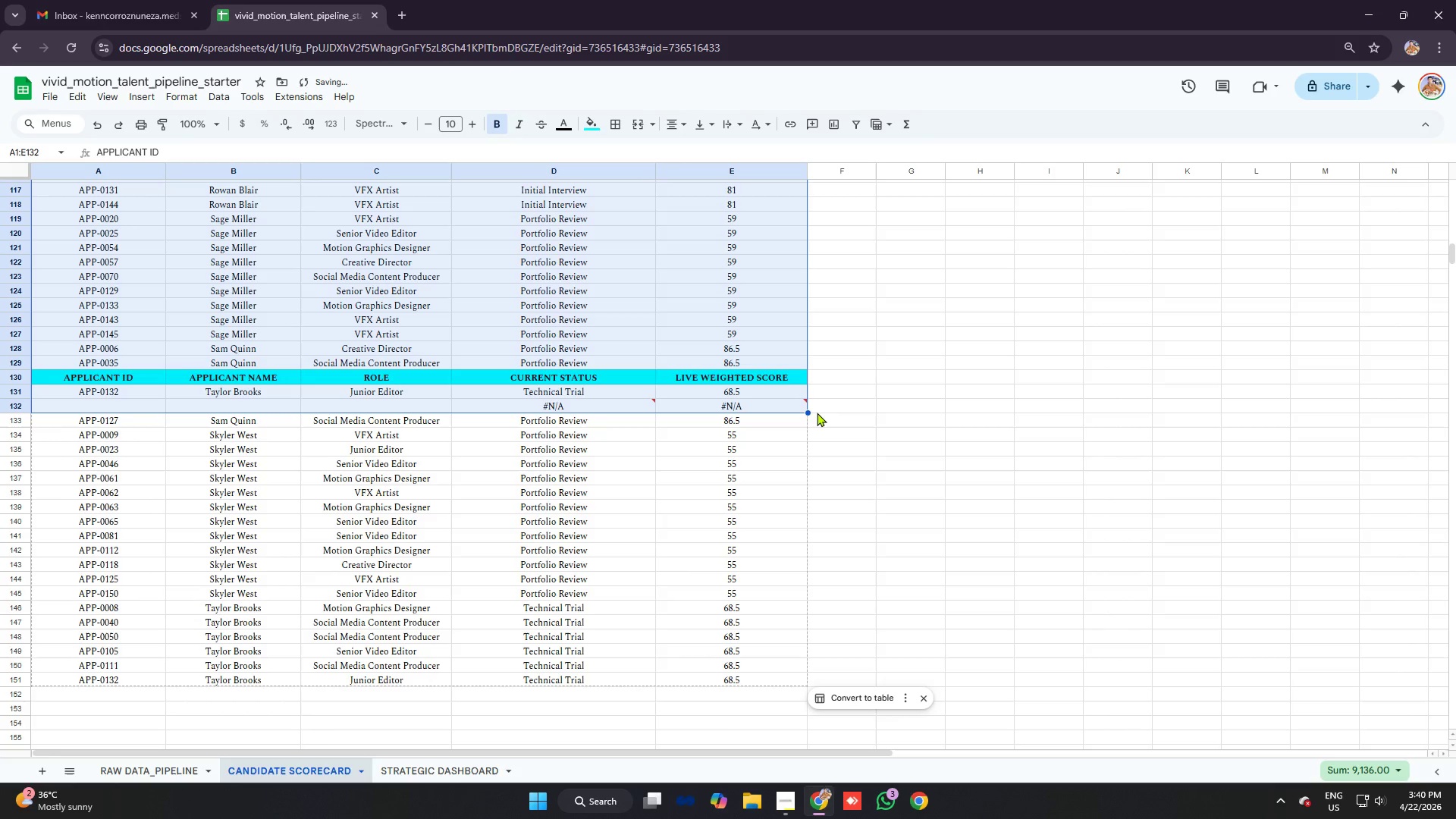 
key(Control+Z)
 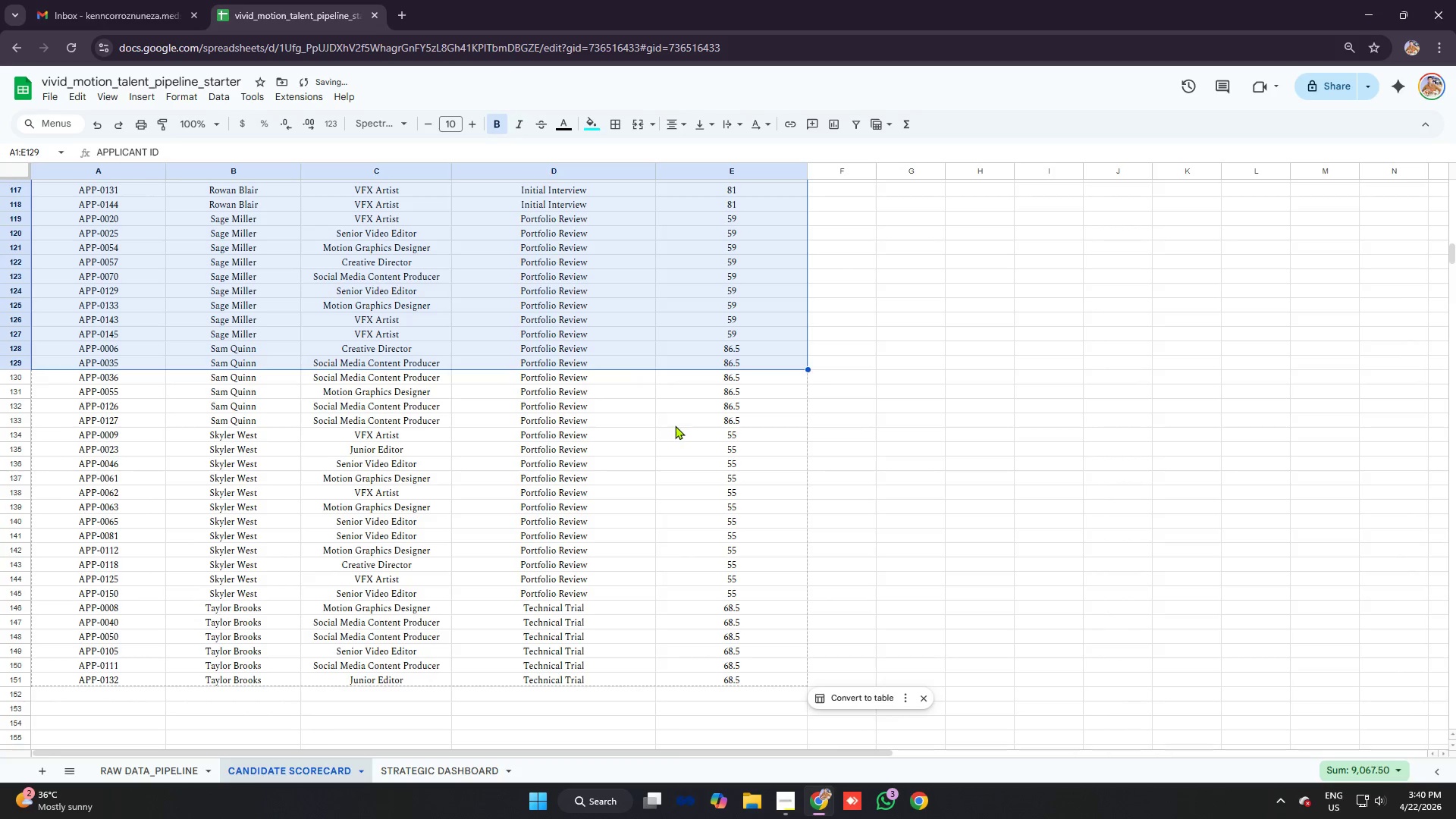 
left_click([675, 425])
 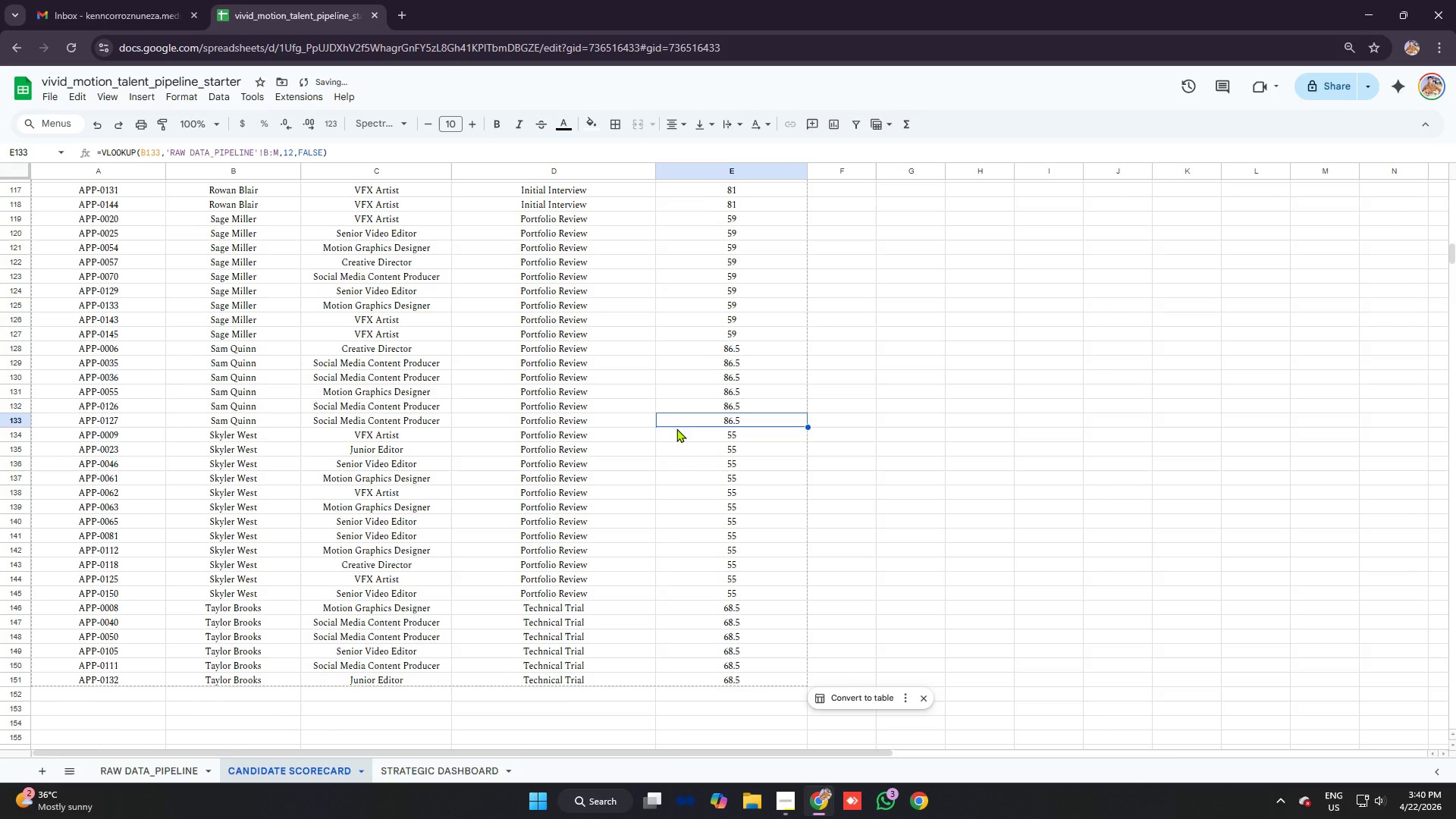 
scroll: coordinate [666, 420], scroll_direction: up, amount: 4.0
 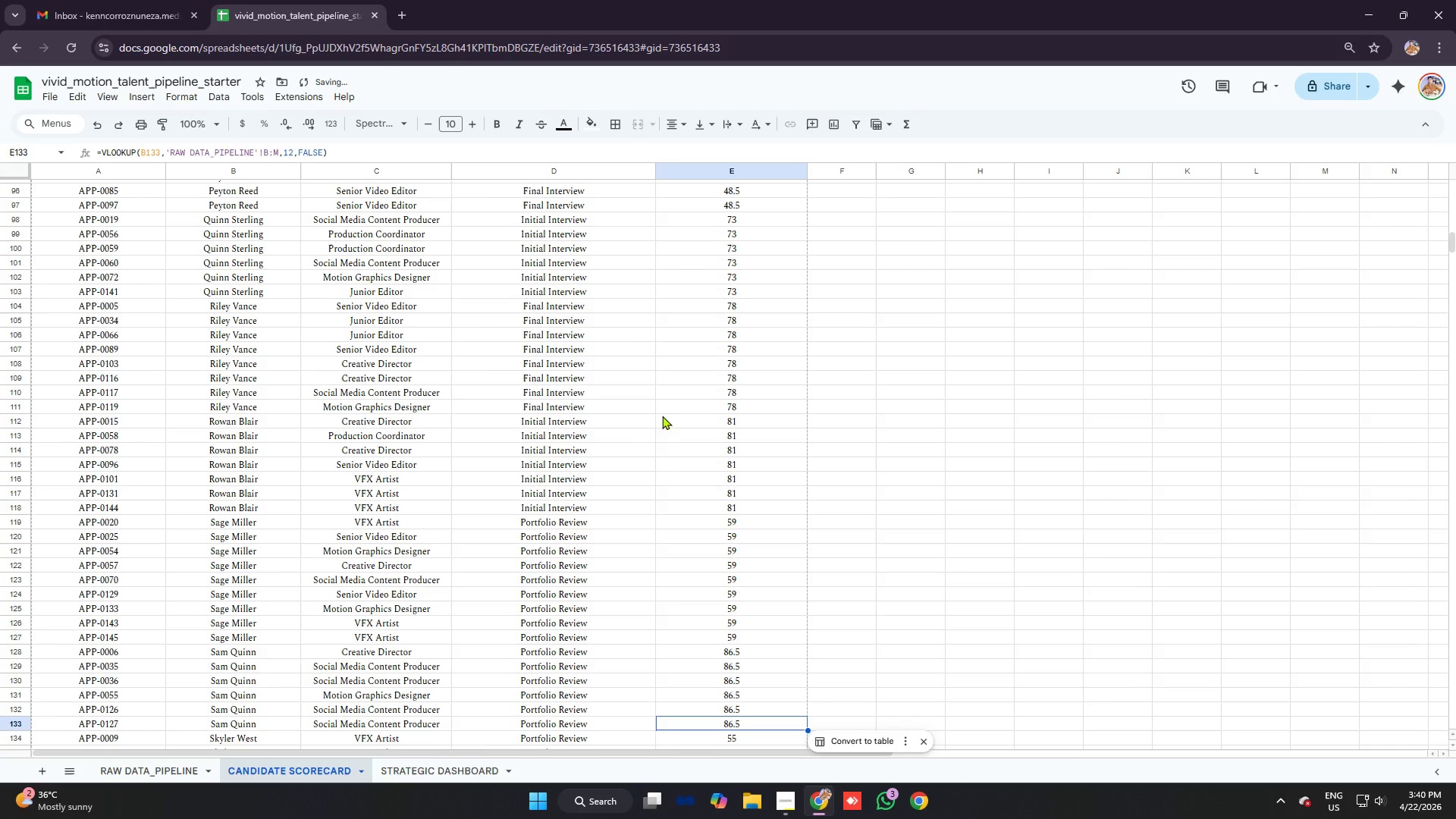 
key(Control+A)
 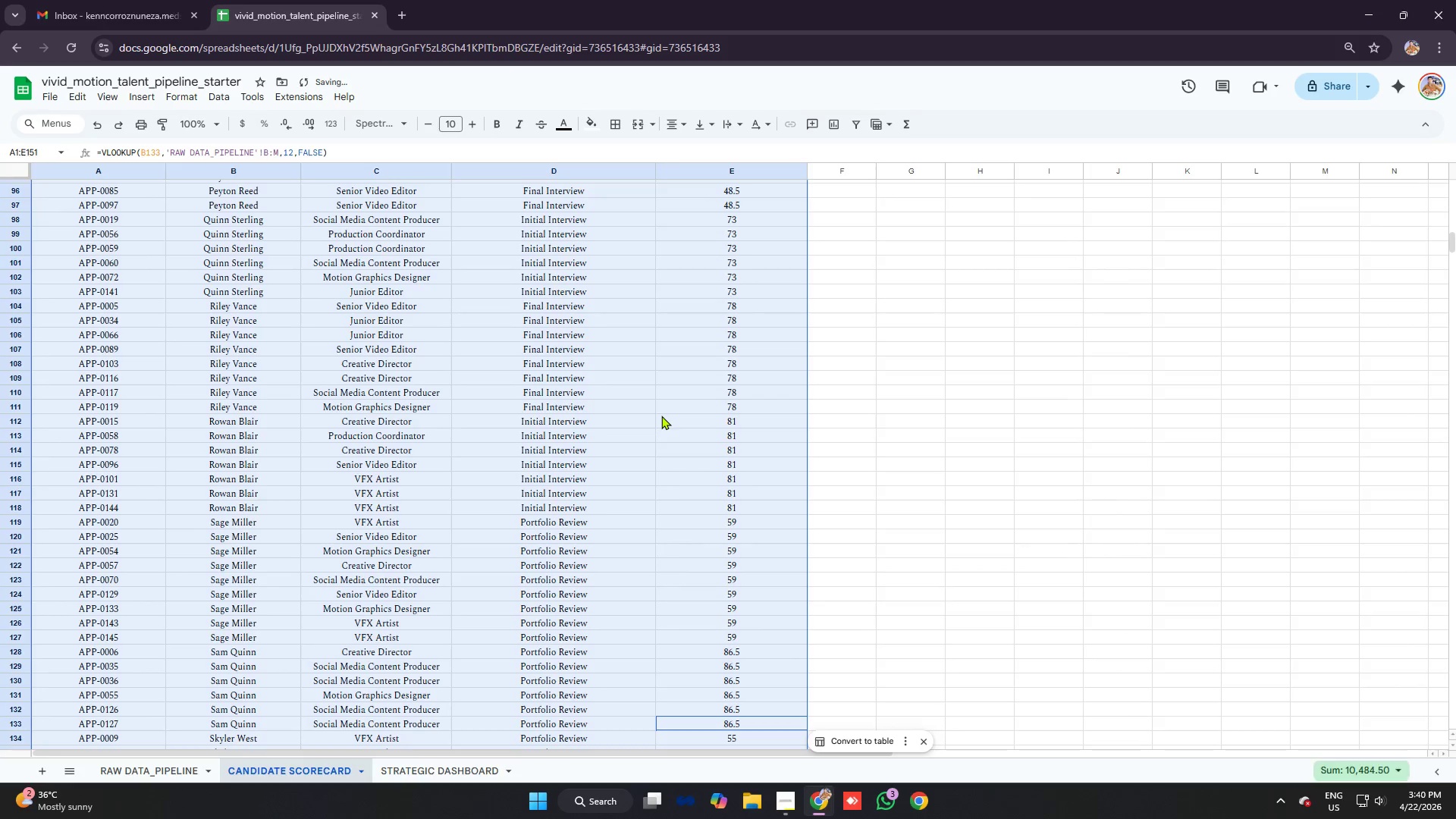 
key(Control+A)
 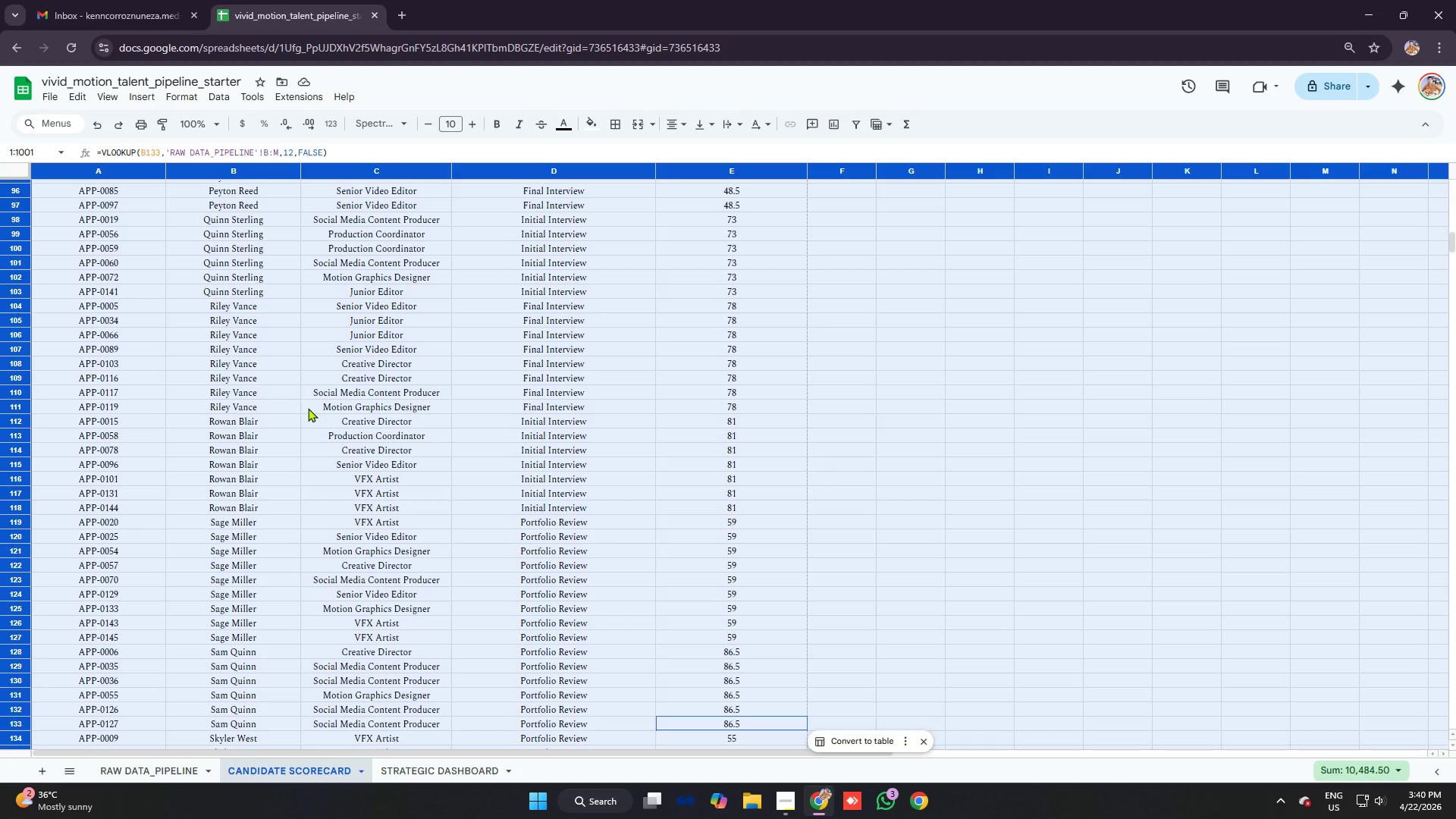 
wait(51.41)
 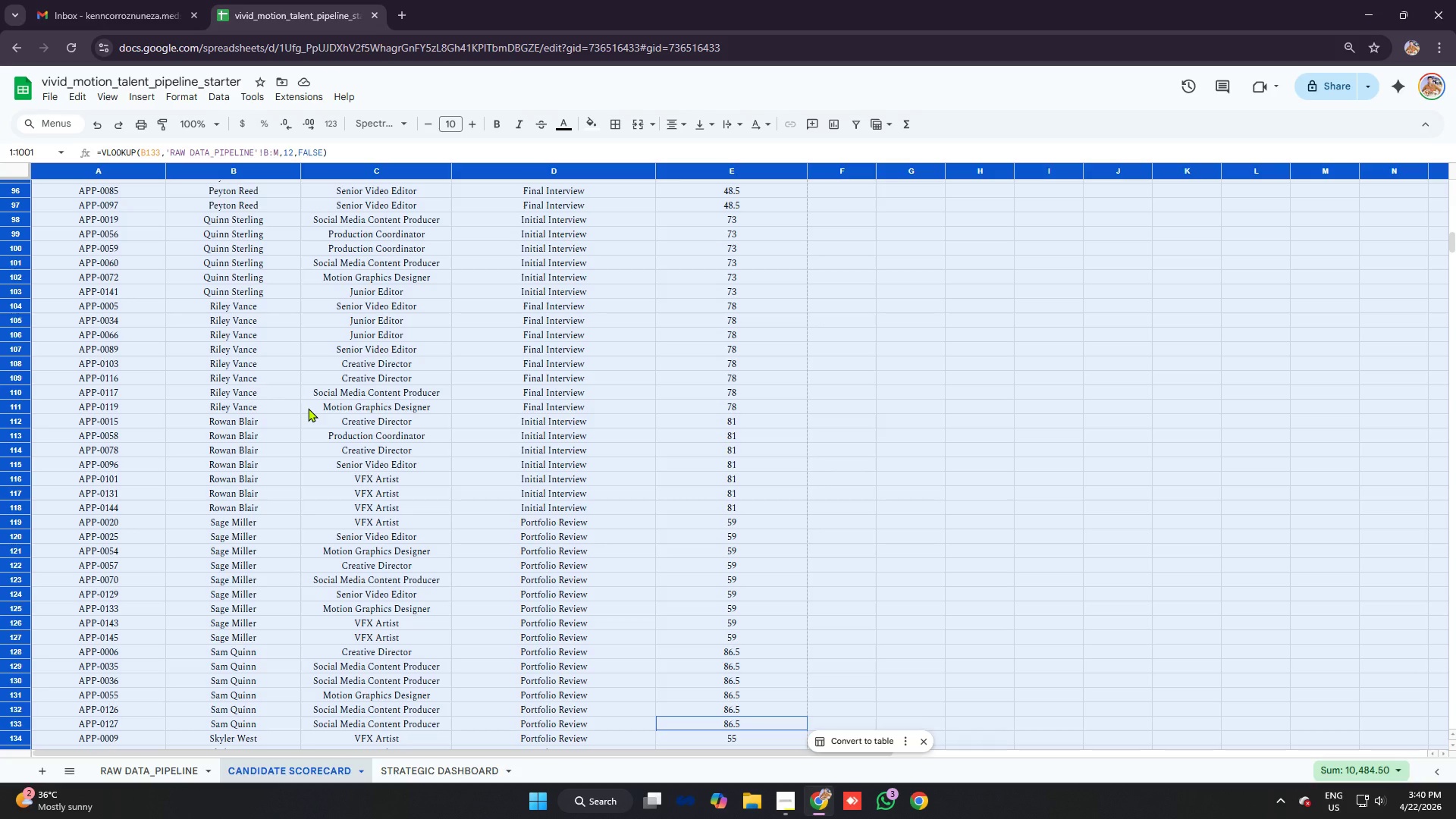 
key(Mute)
 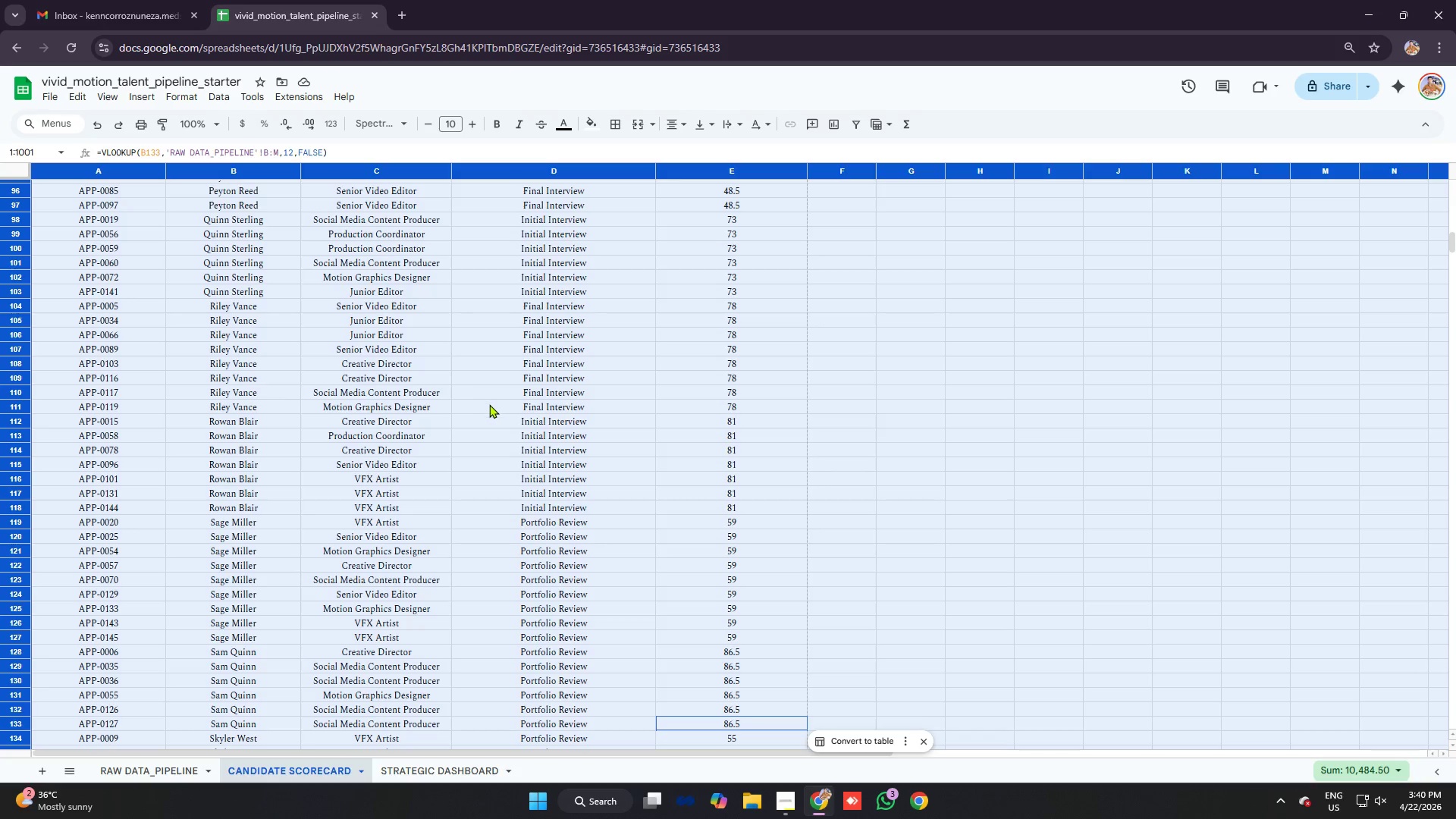 
wait(9.2)
 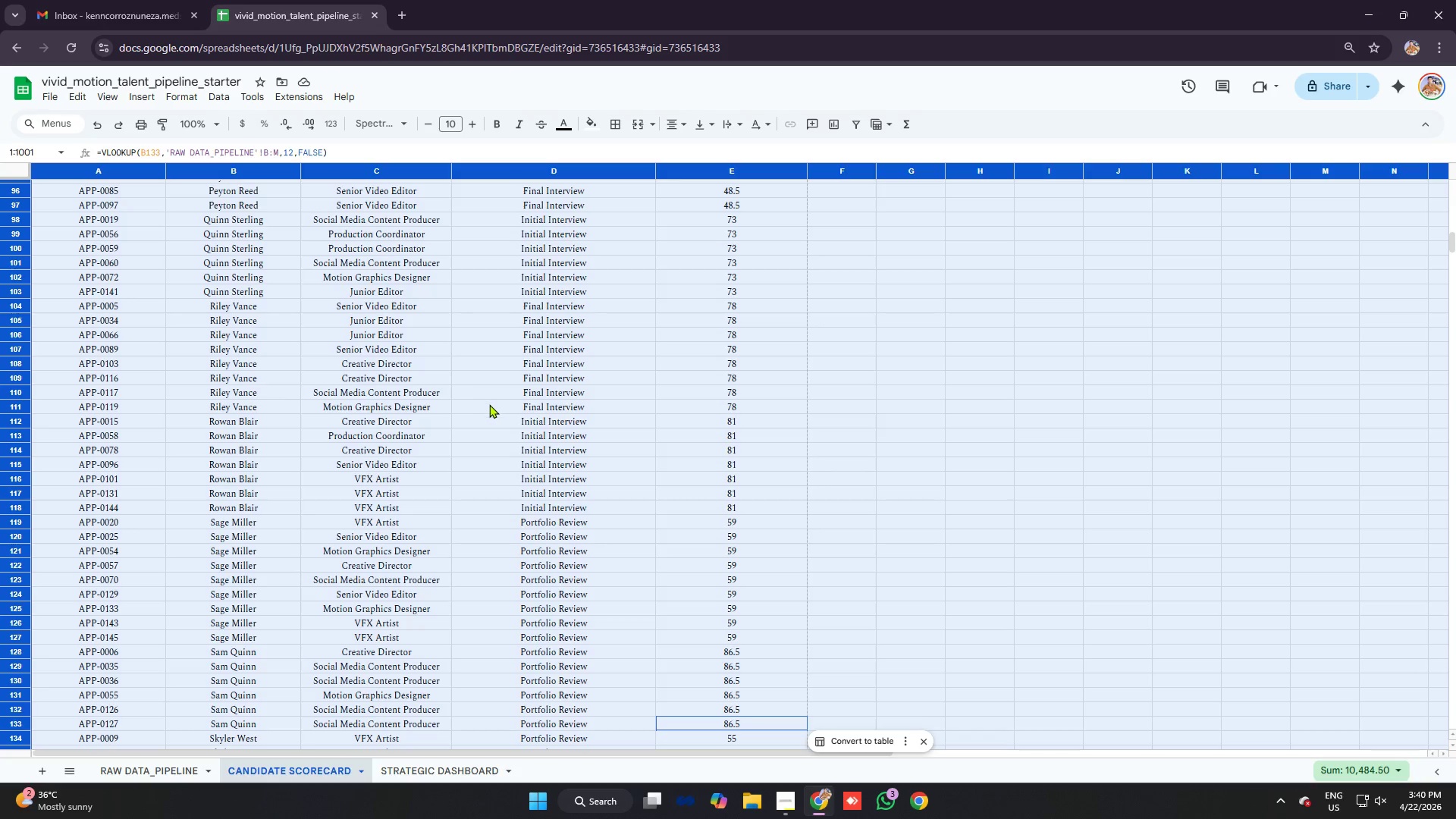 
scroll: coordinate [410, 353], scroll_direction: up, amount: 7.0
 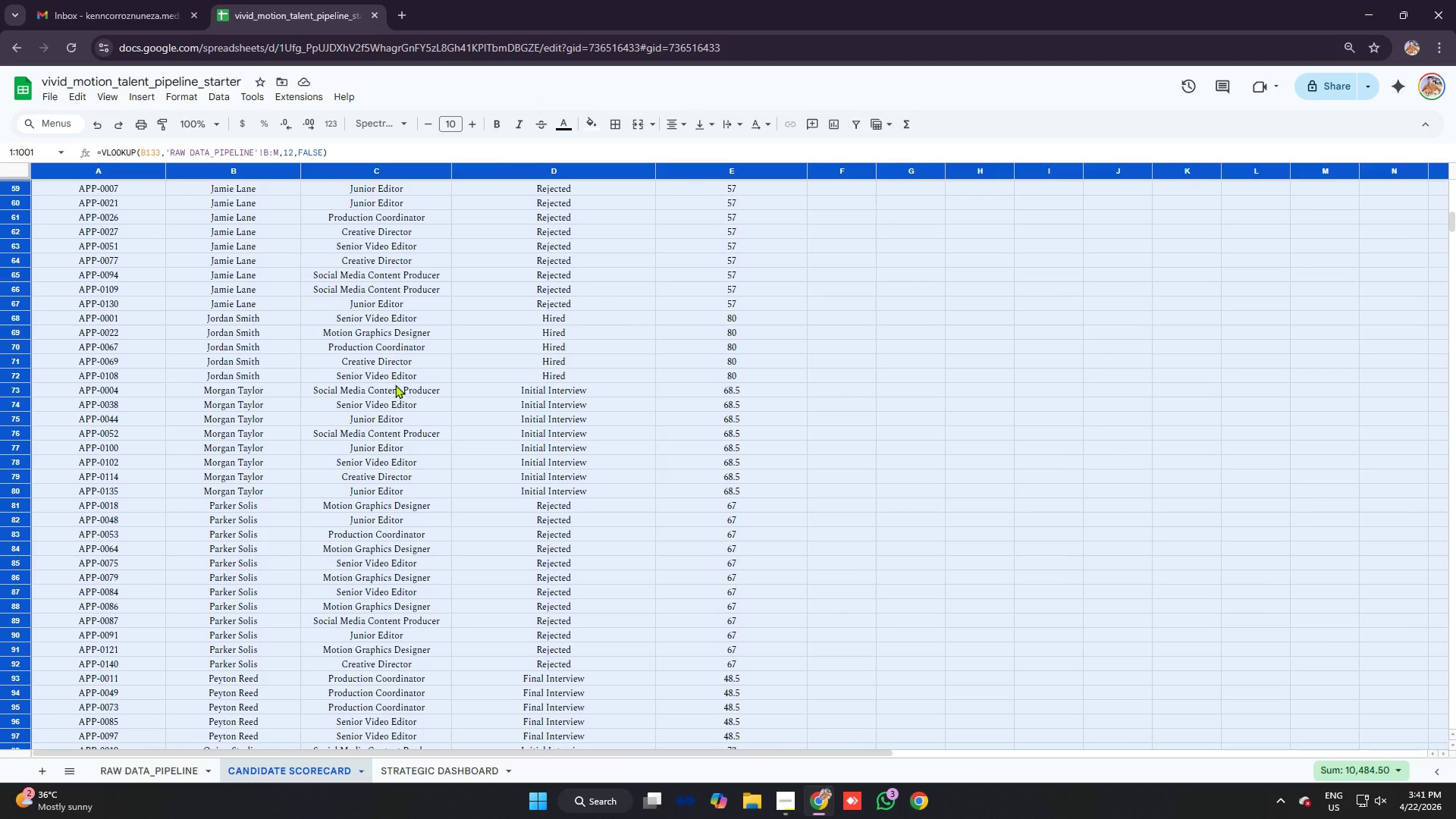 
left_click([396, 384])
 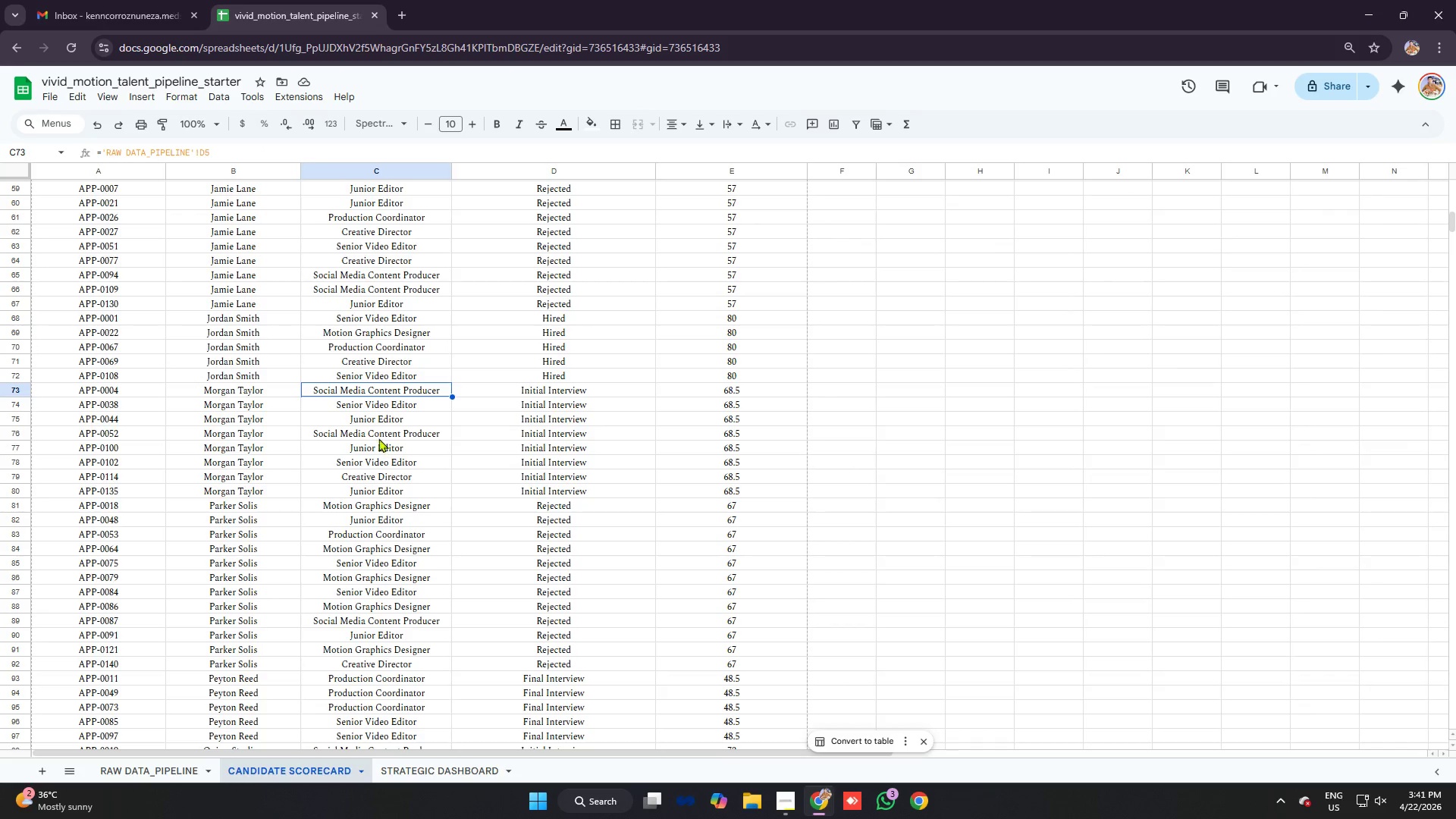 
scroll: coordinate [385, 394], scroll_direction: up, amount: 7.0
 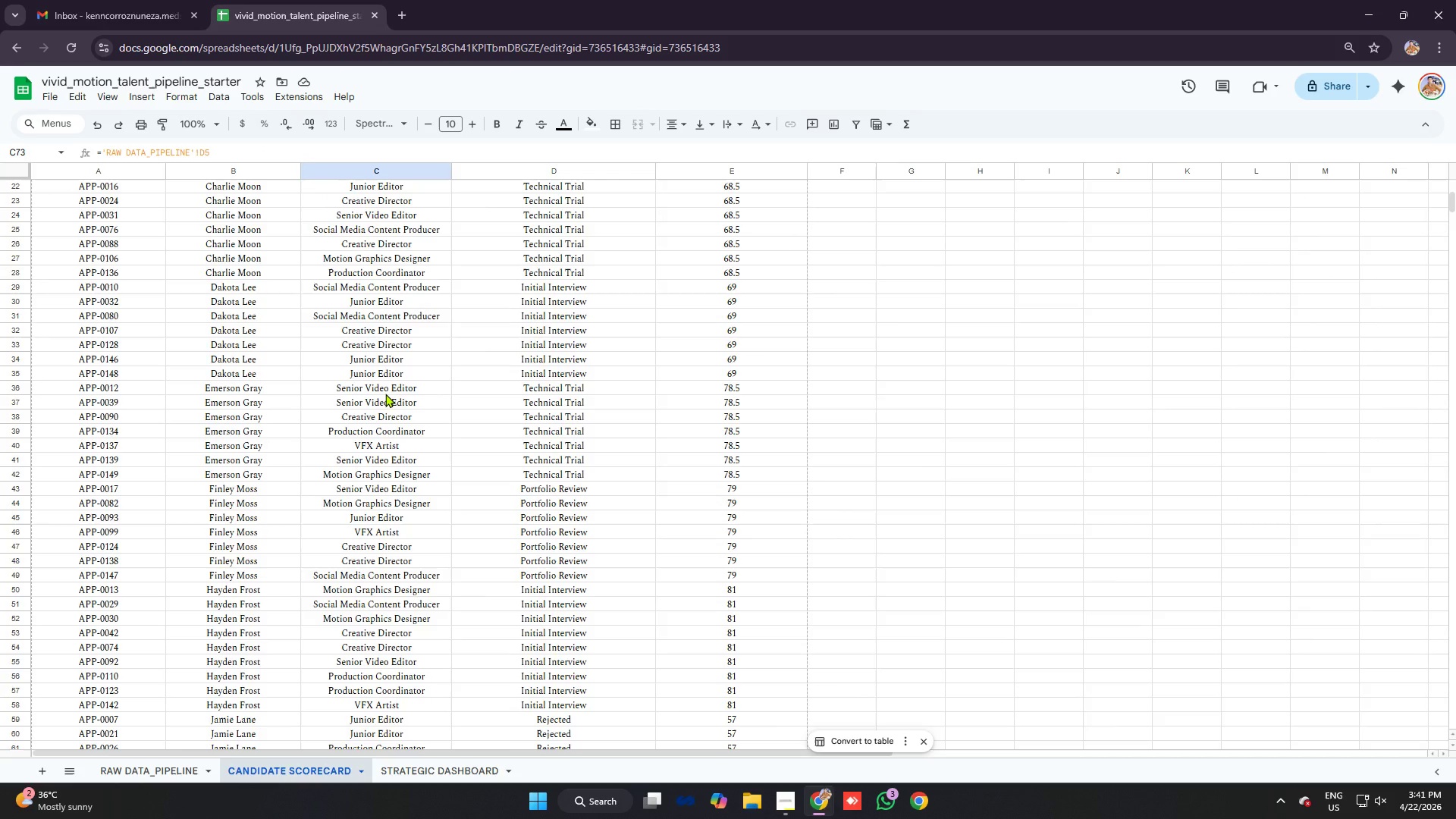 
scroll: coordinate [385, 394], scroll_direction: down, amount: 4.0
 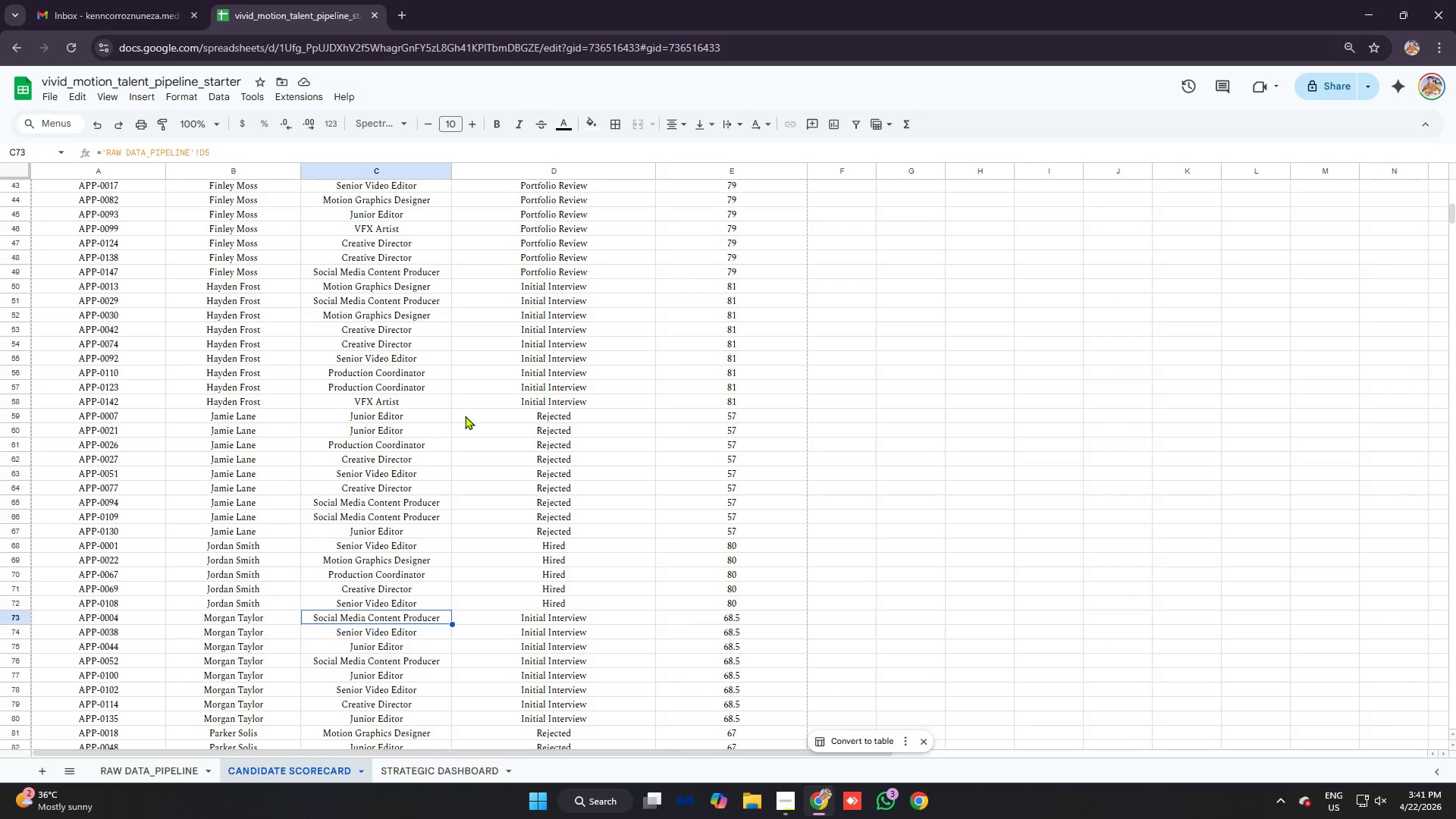 
scroll: coordinate [506, 397], scroll_direction: up, amount: 7.0
 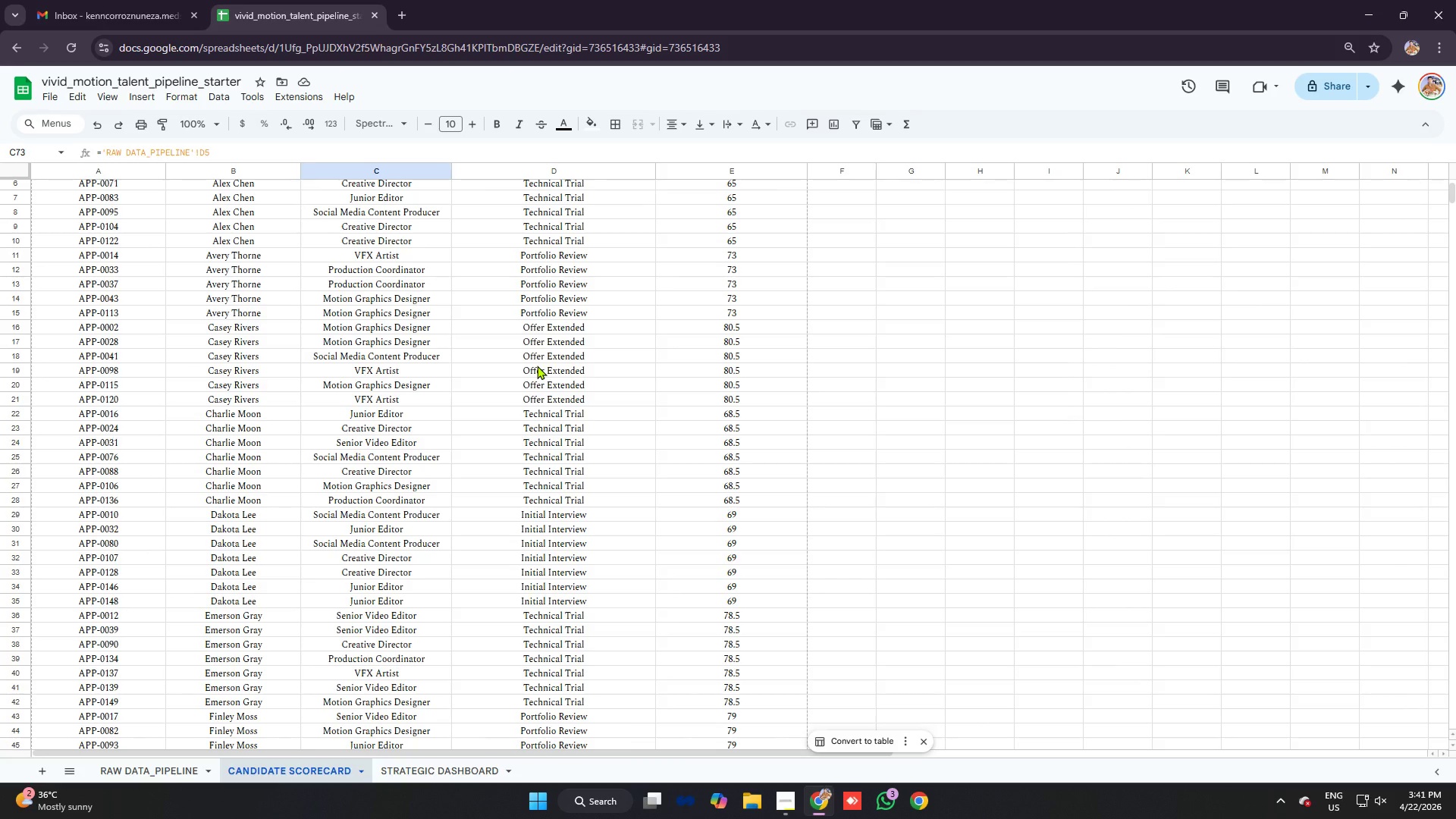 
wait(9.16)
 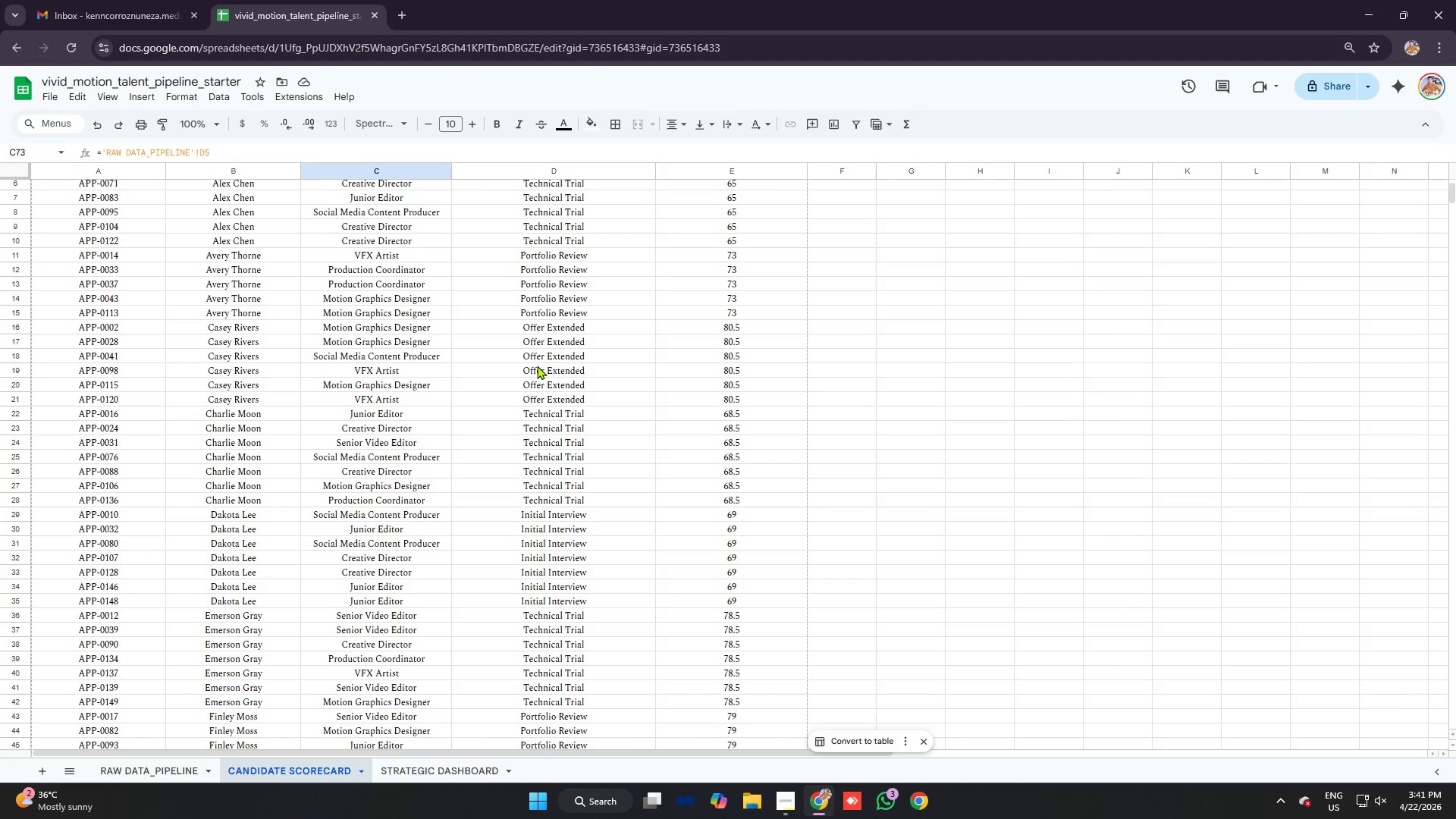 
key(Mute)
 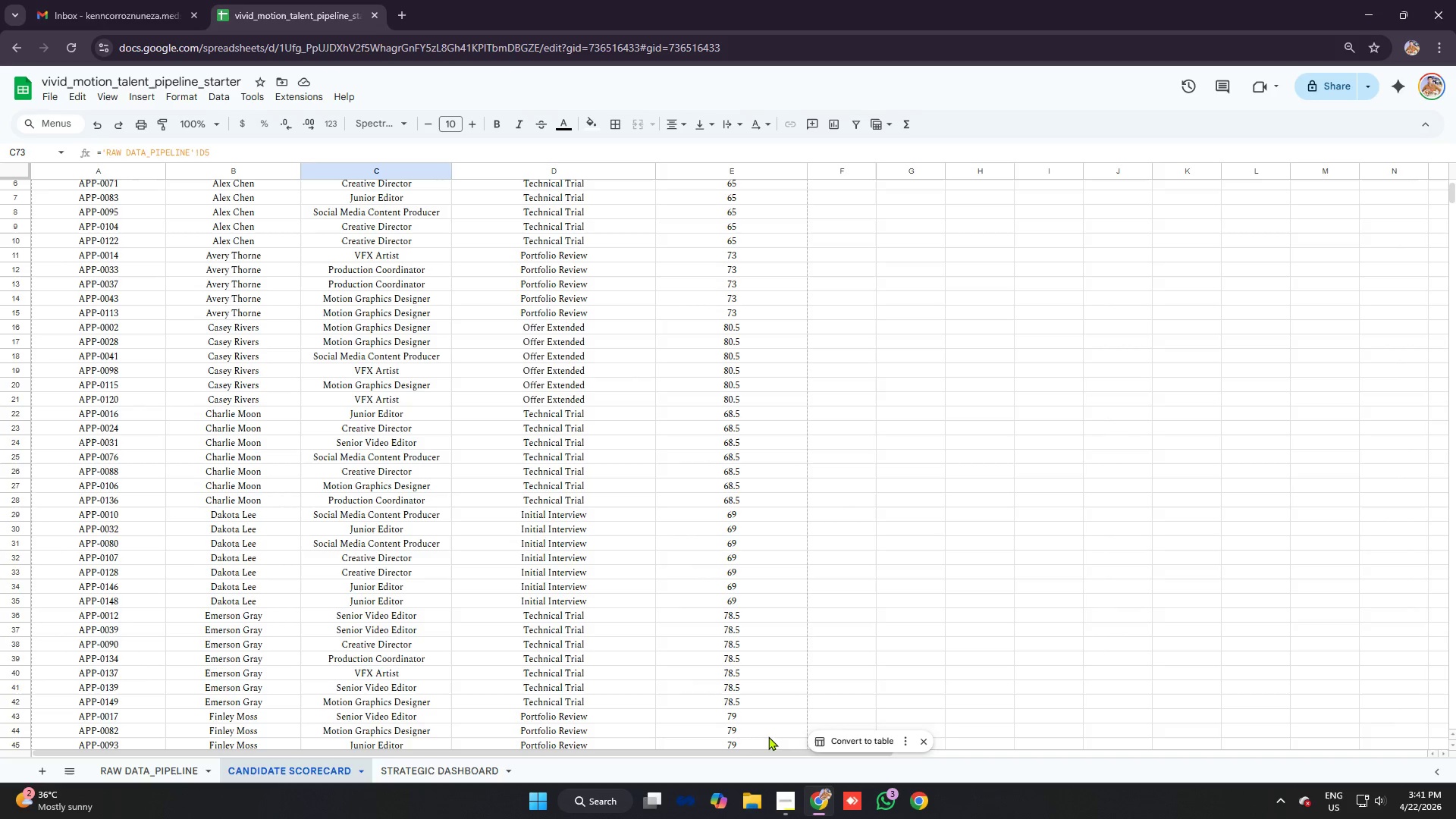 
key(Mute)
 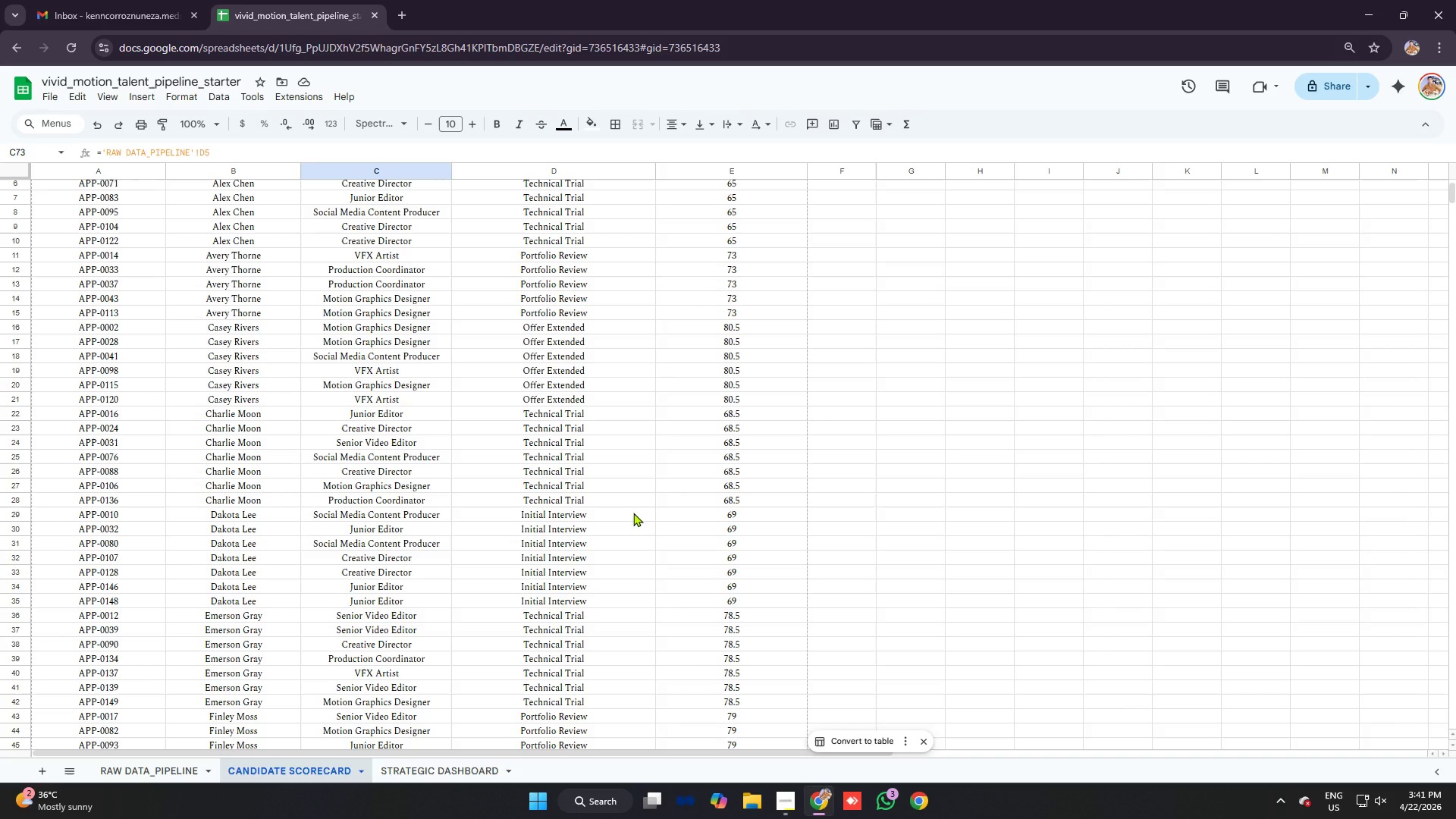 
wait(15.12)
 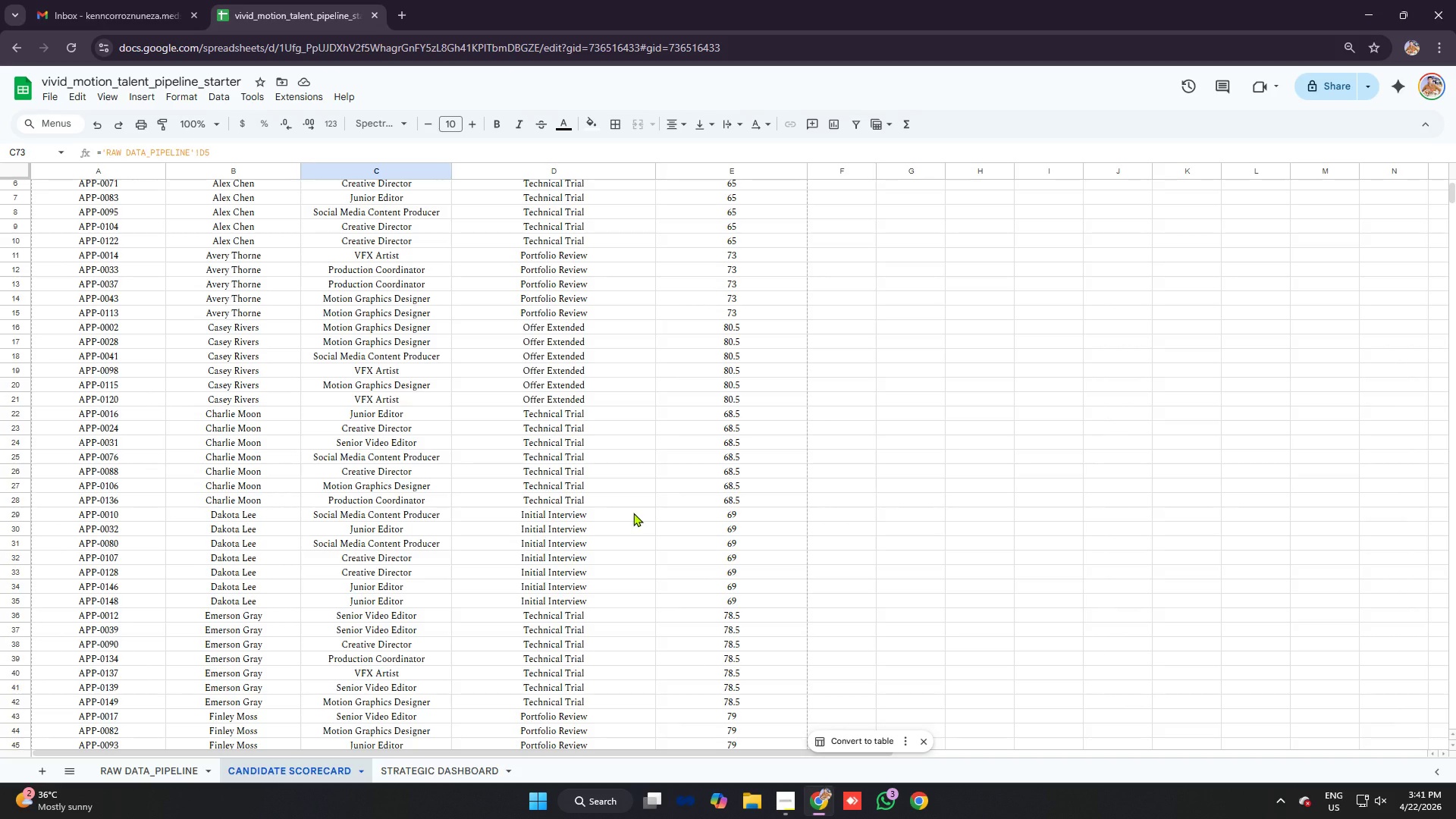 
key(Control+A)
 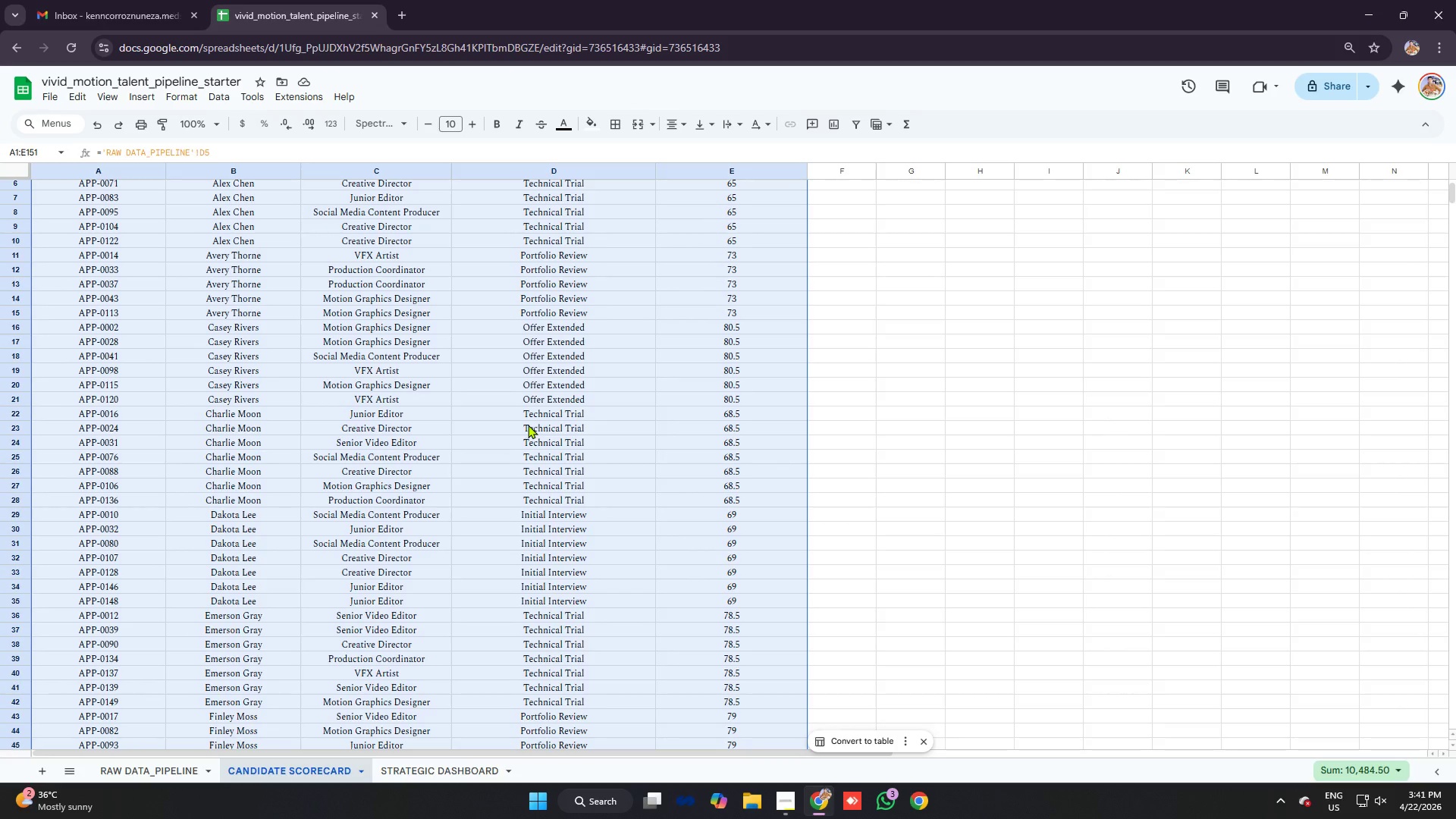 
key(Control+A)
 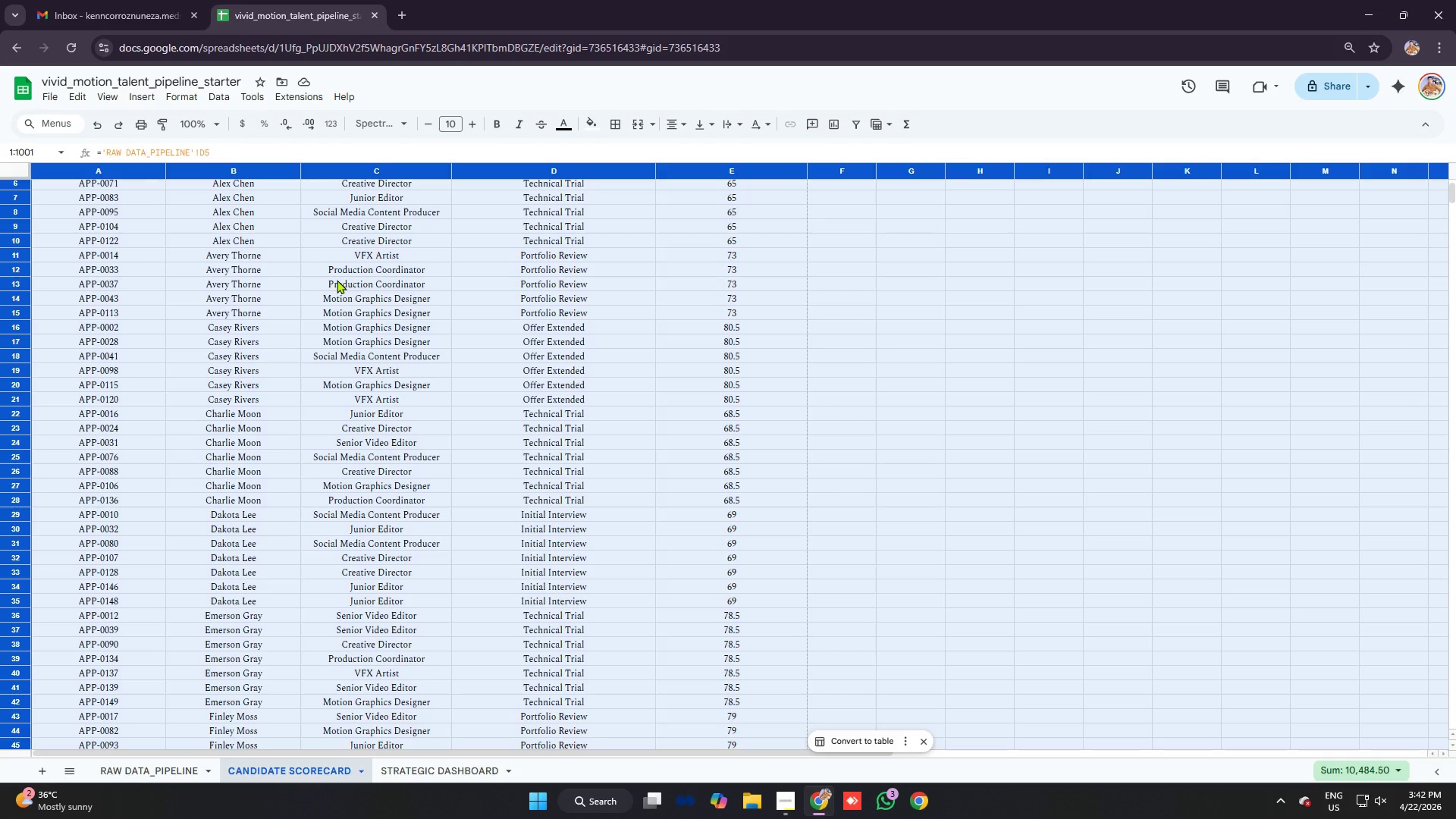 
wait(17.86)
 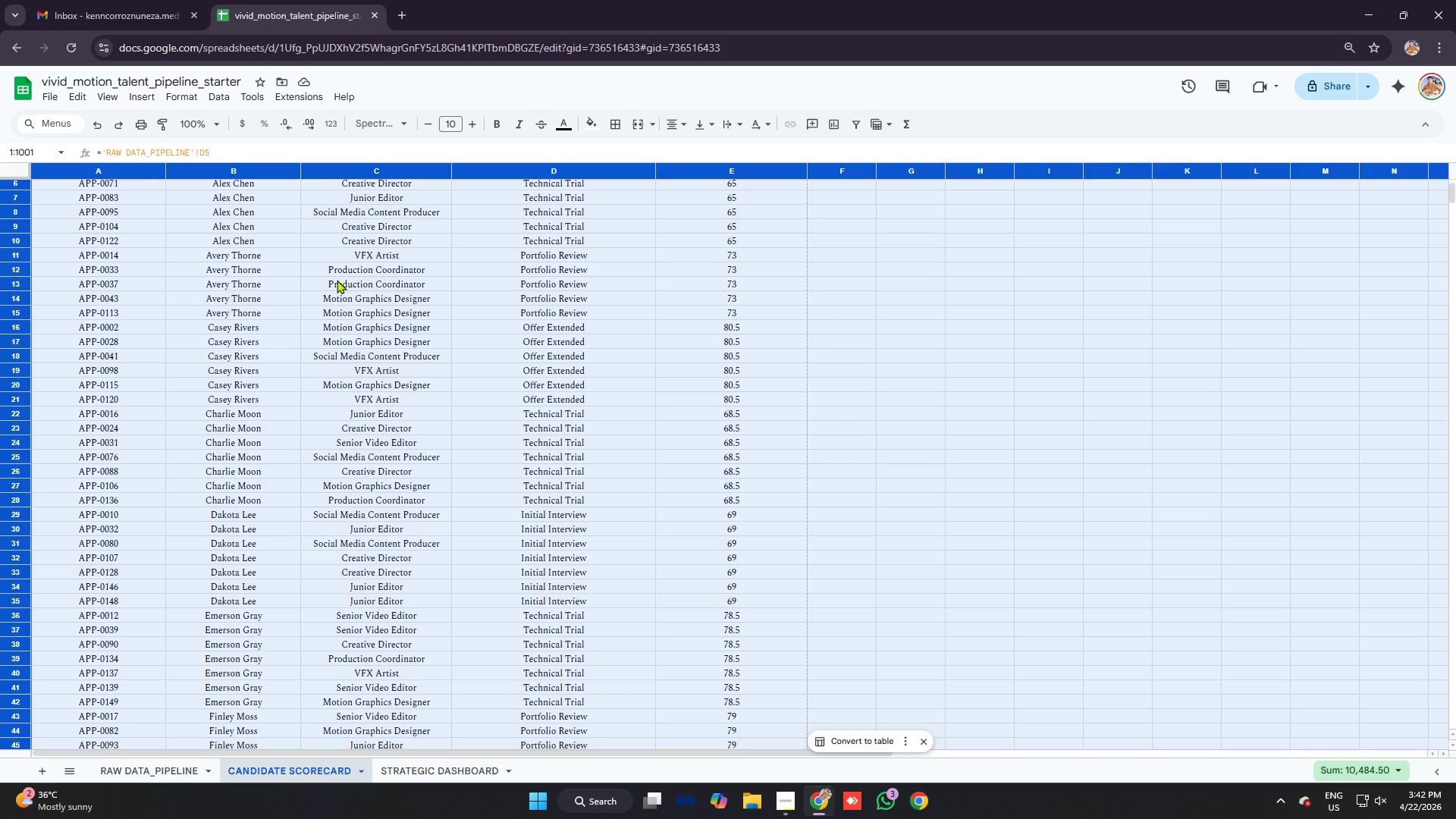 
right_click([318, 253])
 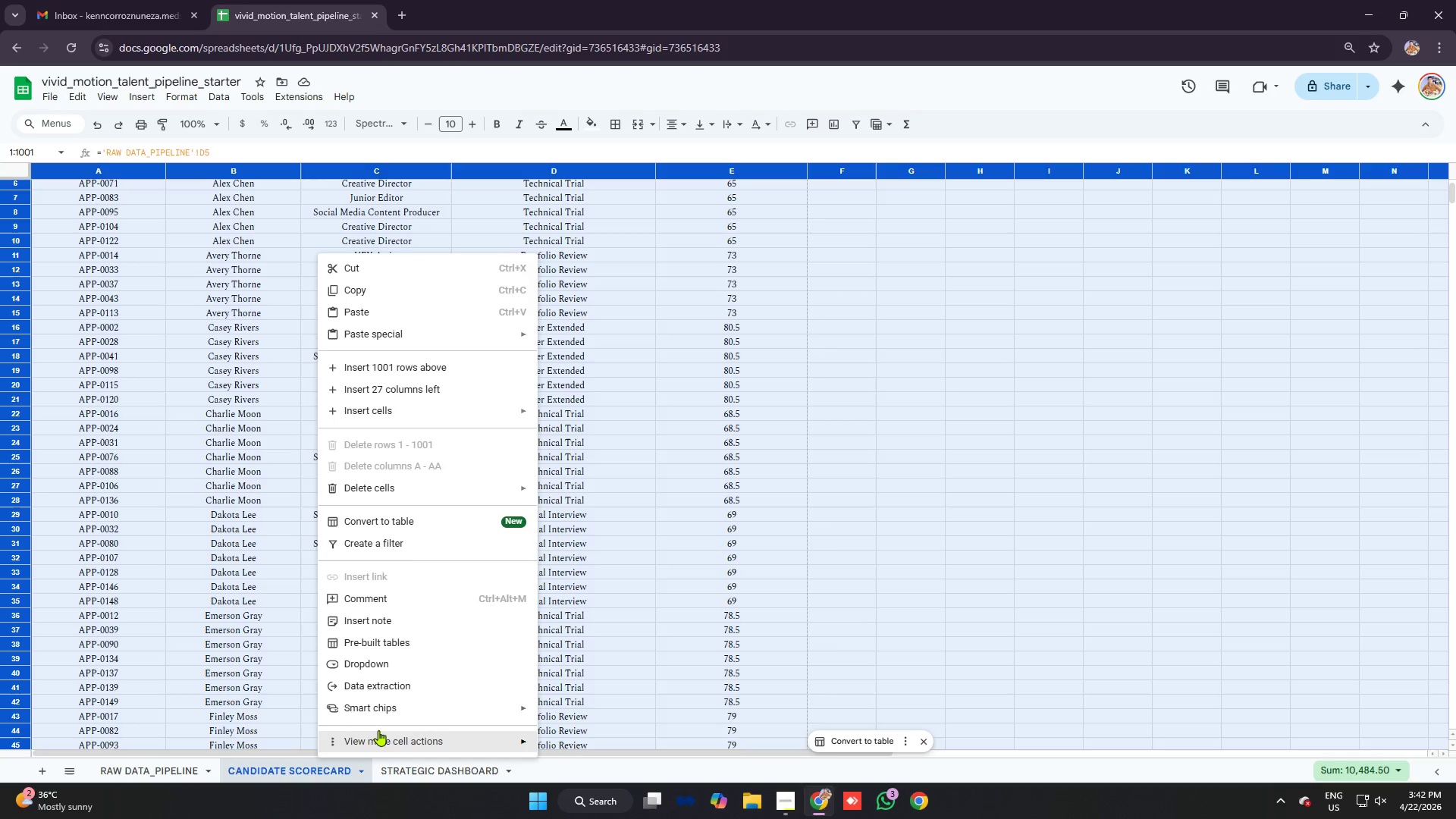 
left_click([386, 735])
 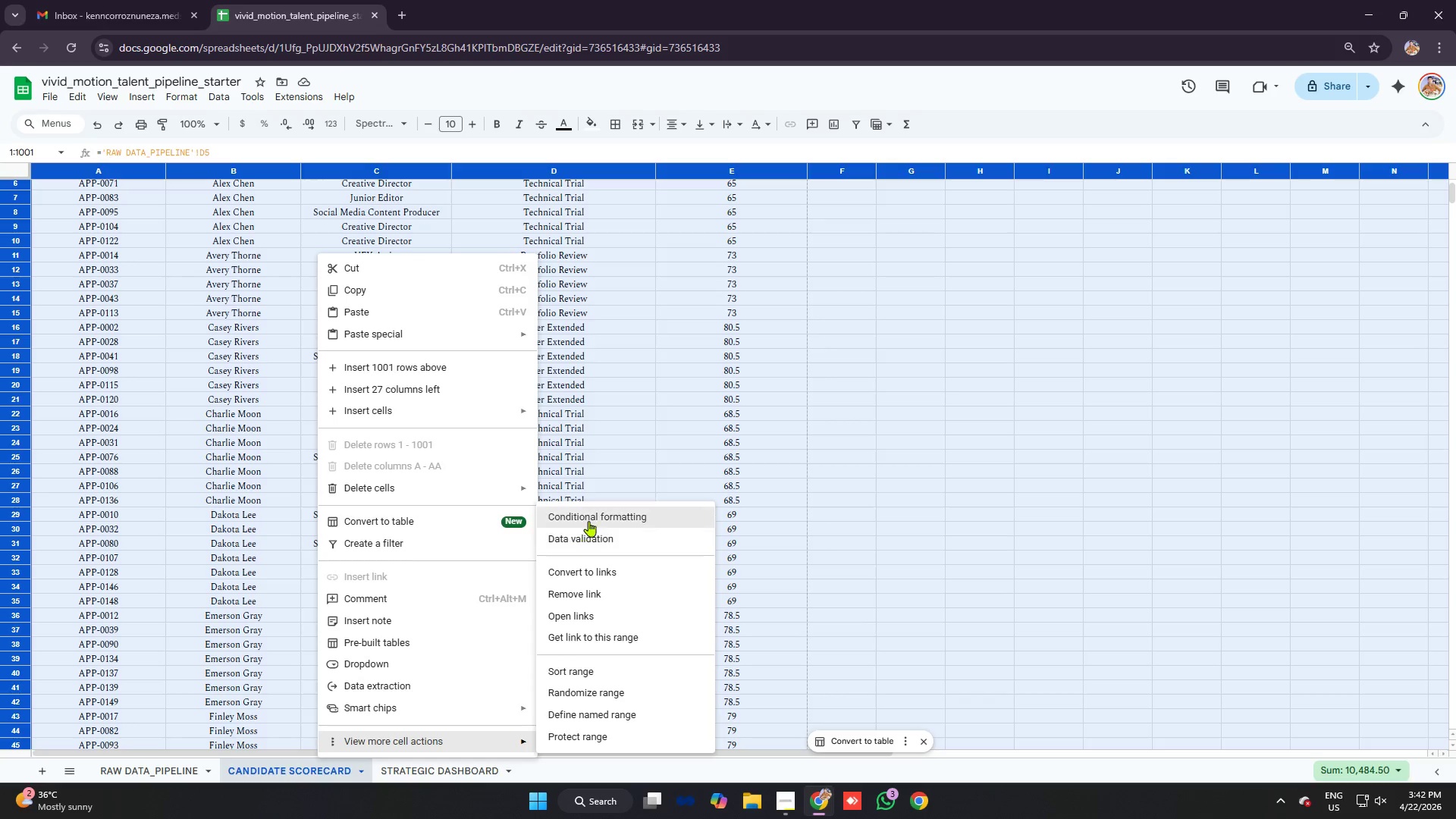 
left_click([593, 513])
 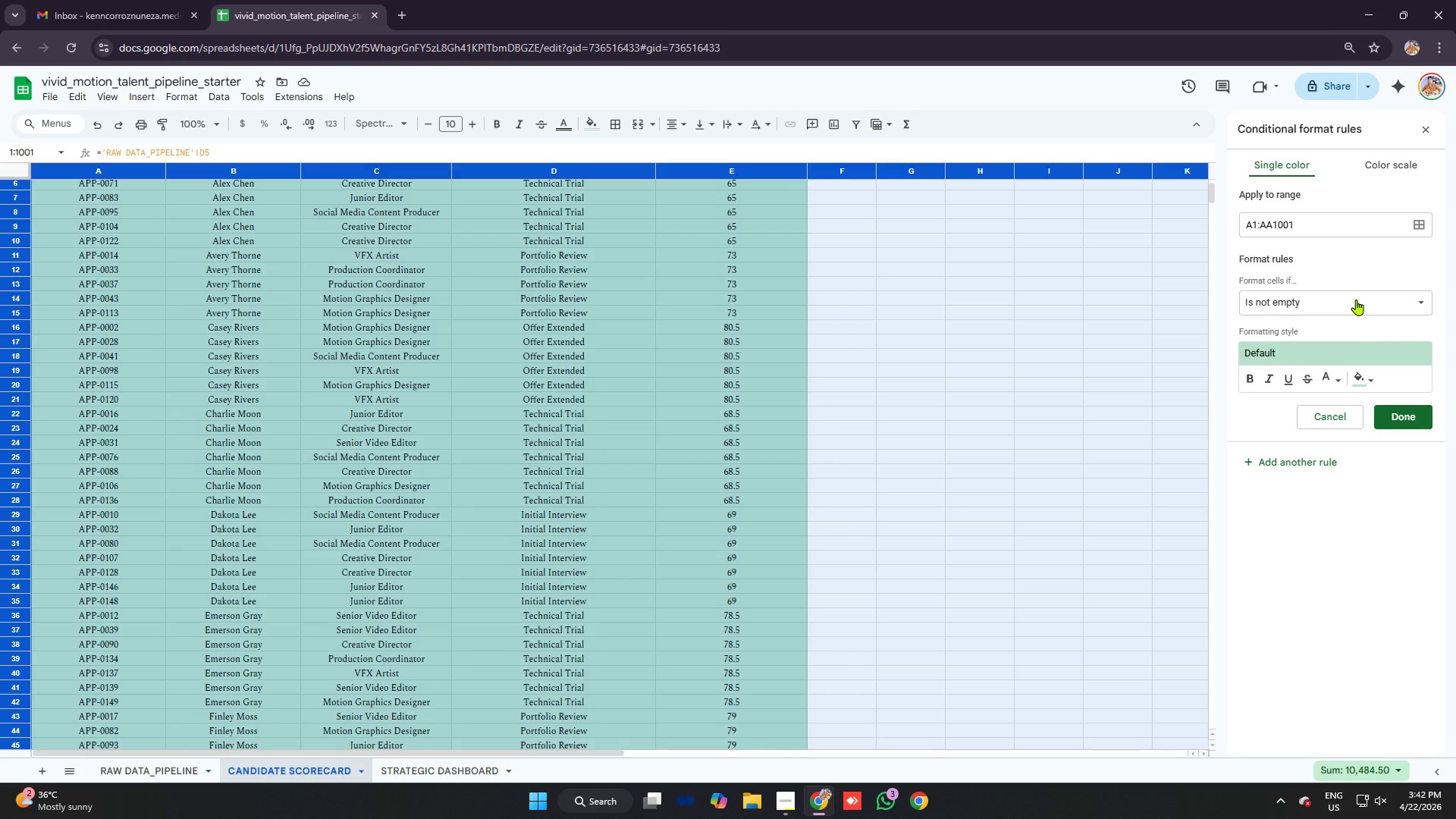 
wait(20.7)
 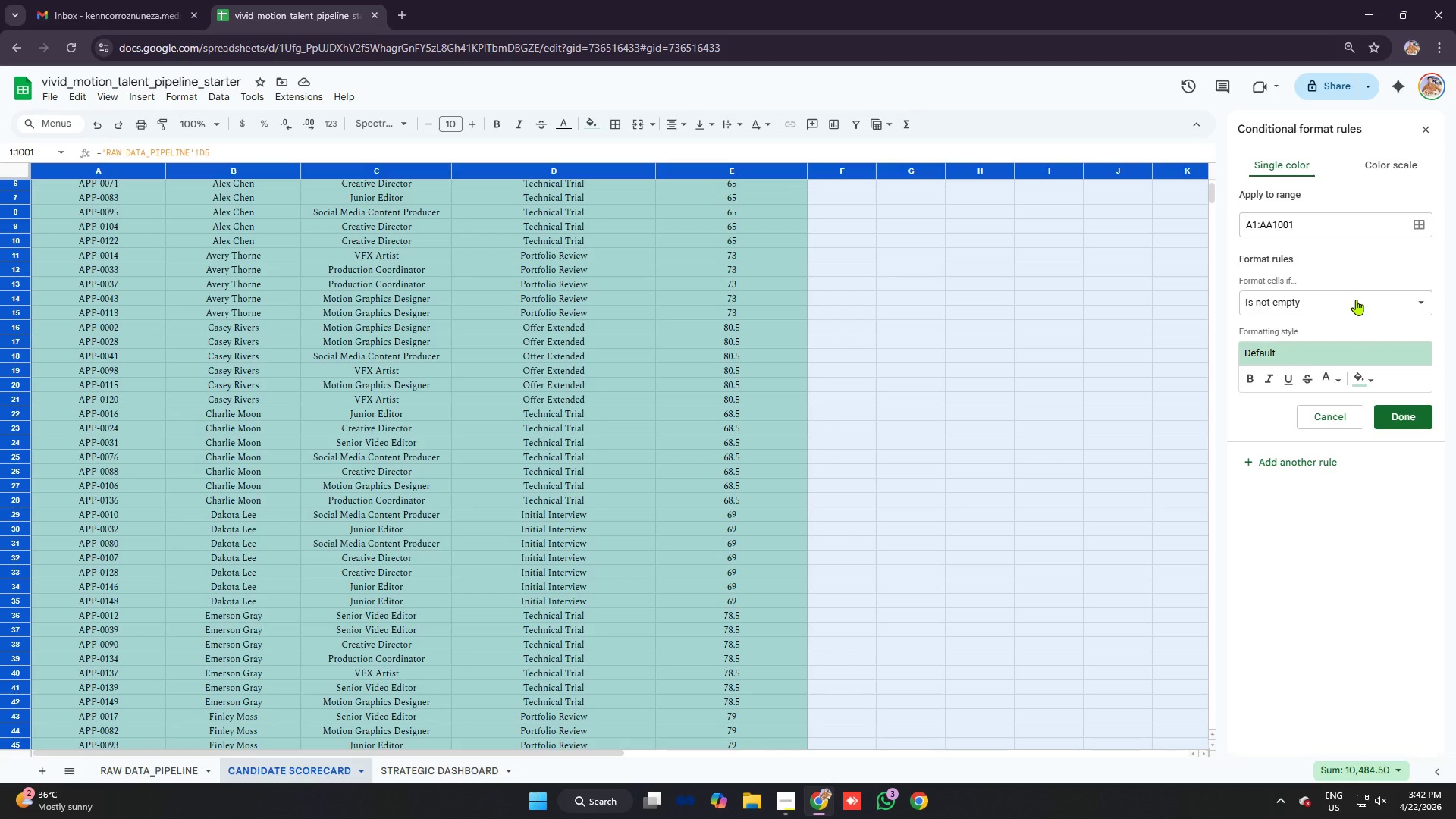 
scroll: coordinate [683, 319], scroll_direction: up, amount: 10.0
 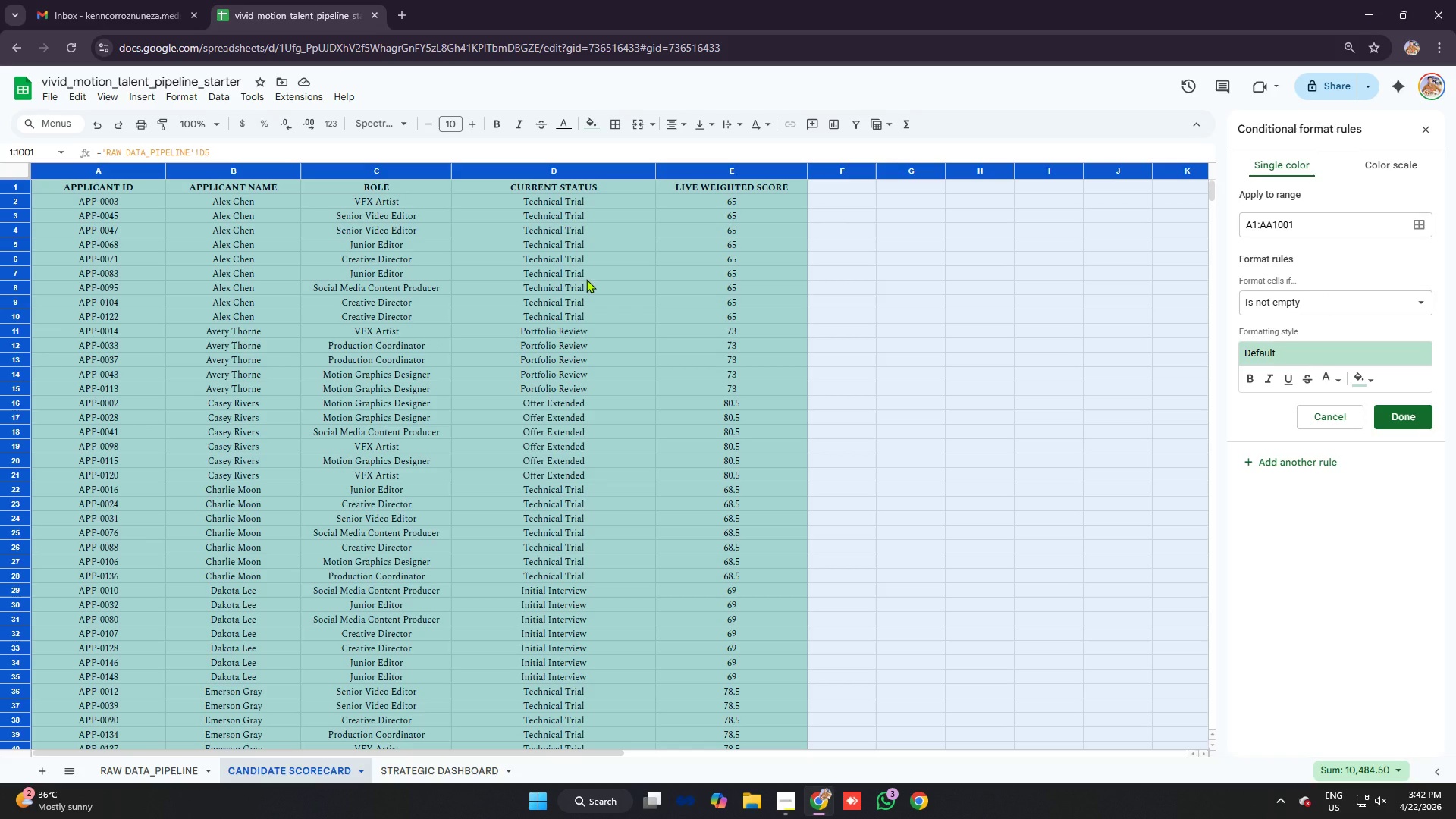 
left_click([586, 279])
 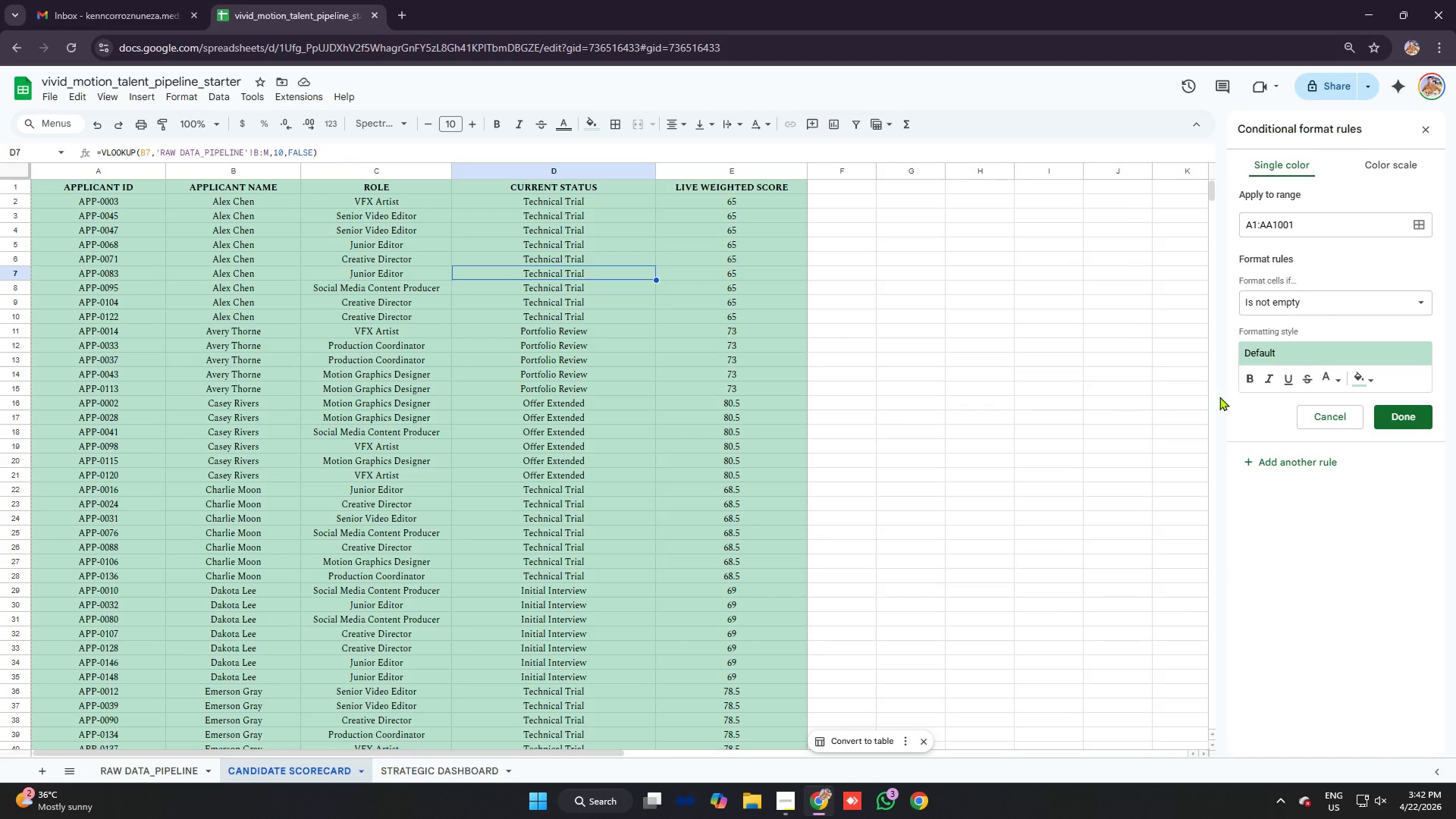 
left_click([1338, 415])
 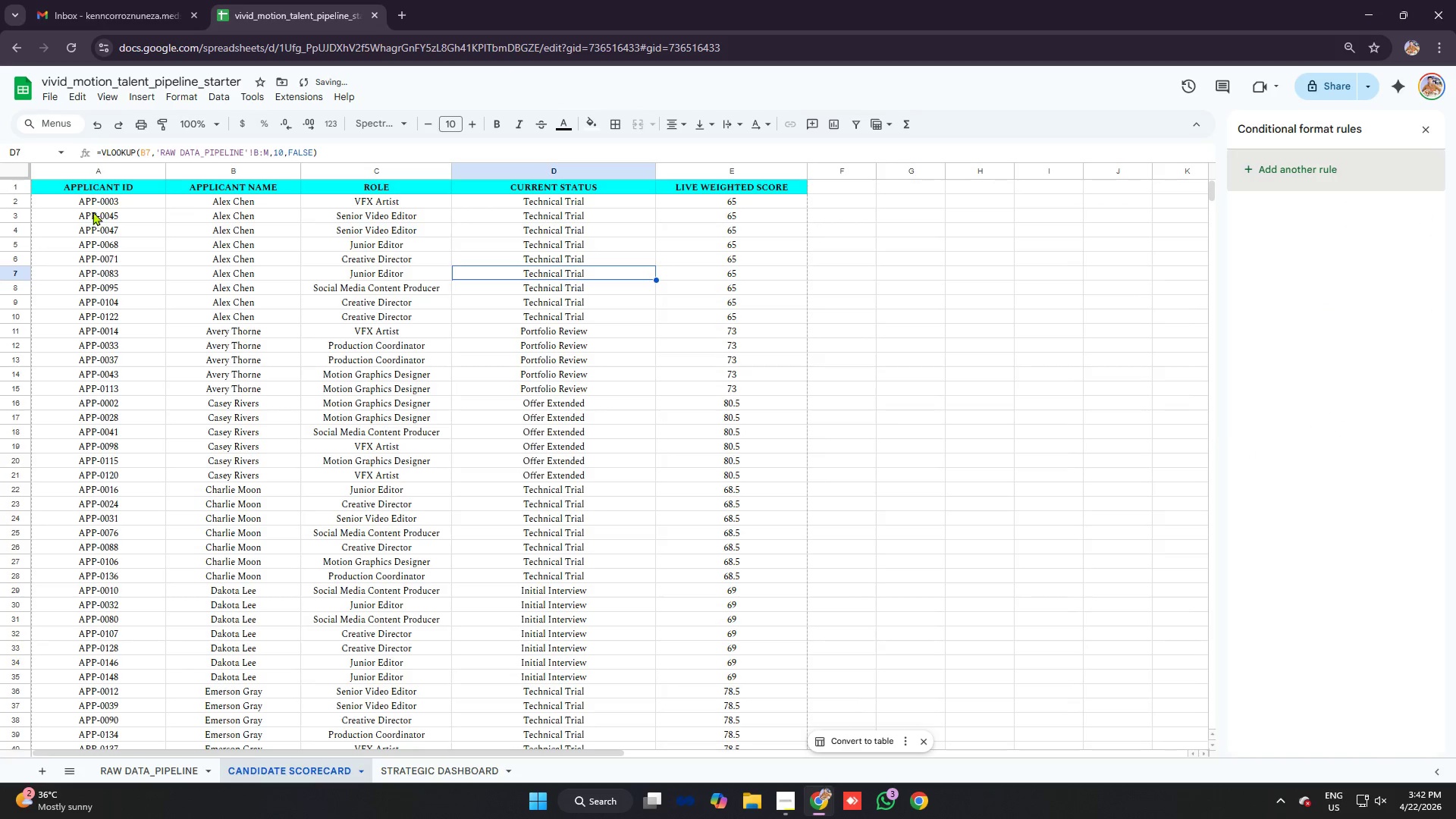 
left_click_drag(start_coordinate=[96, 202], to_coordinate=[761, 373])
 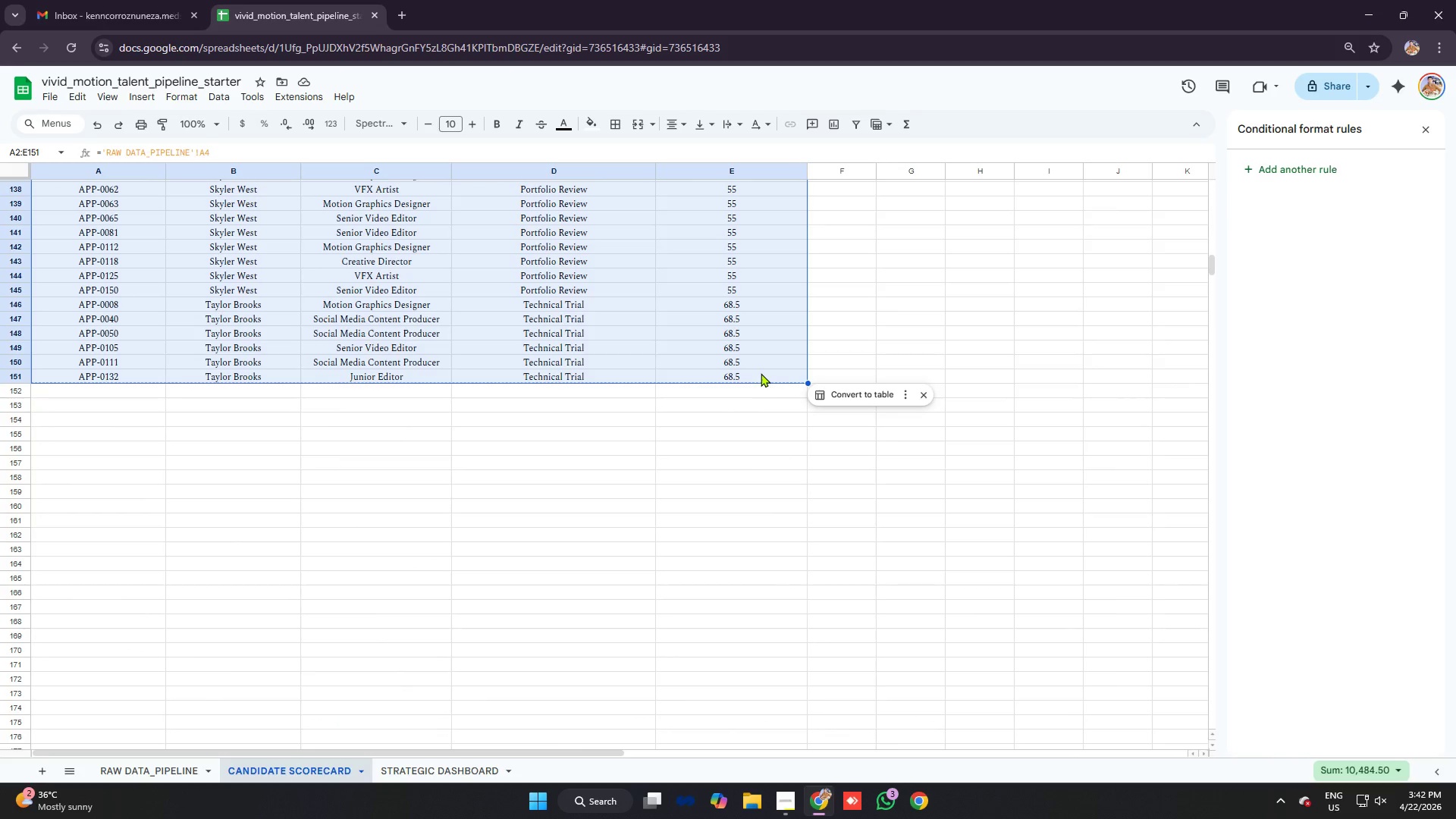 
scroll: coordinate [713, 510], scroll_direction: down, amount: 26.0
 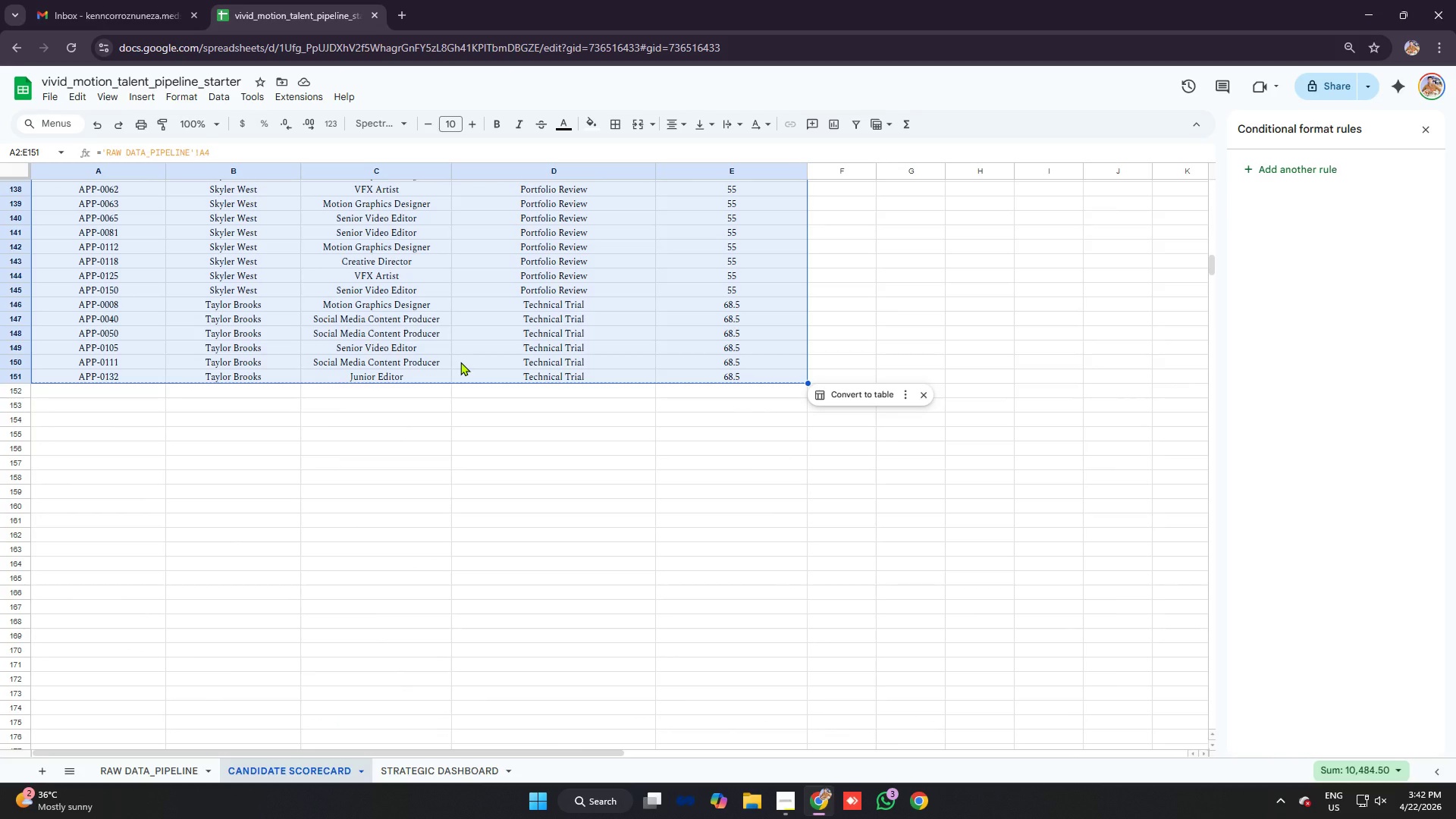 
wait(5.05)
 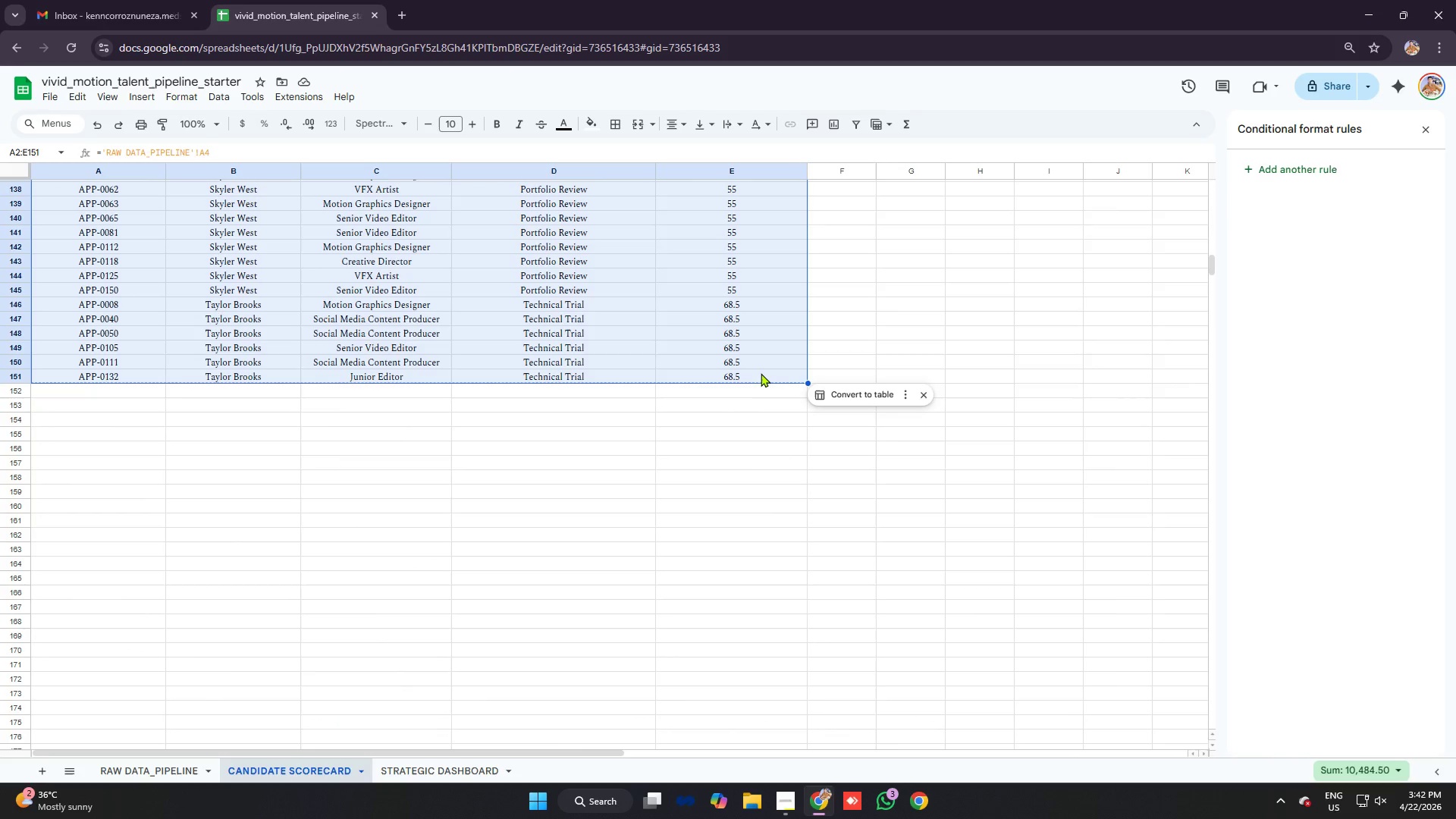 
right_click([463, 265])
 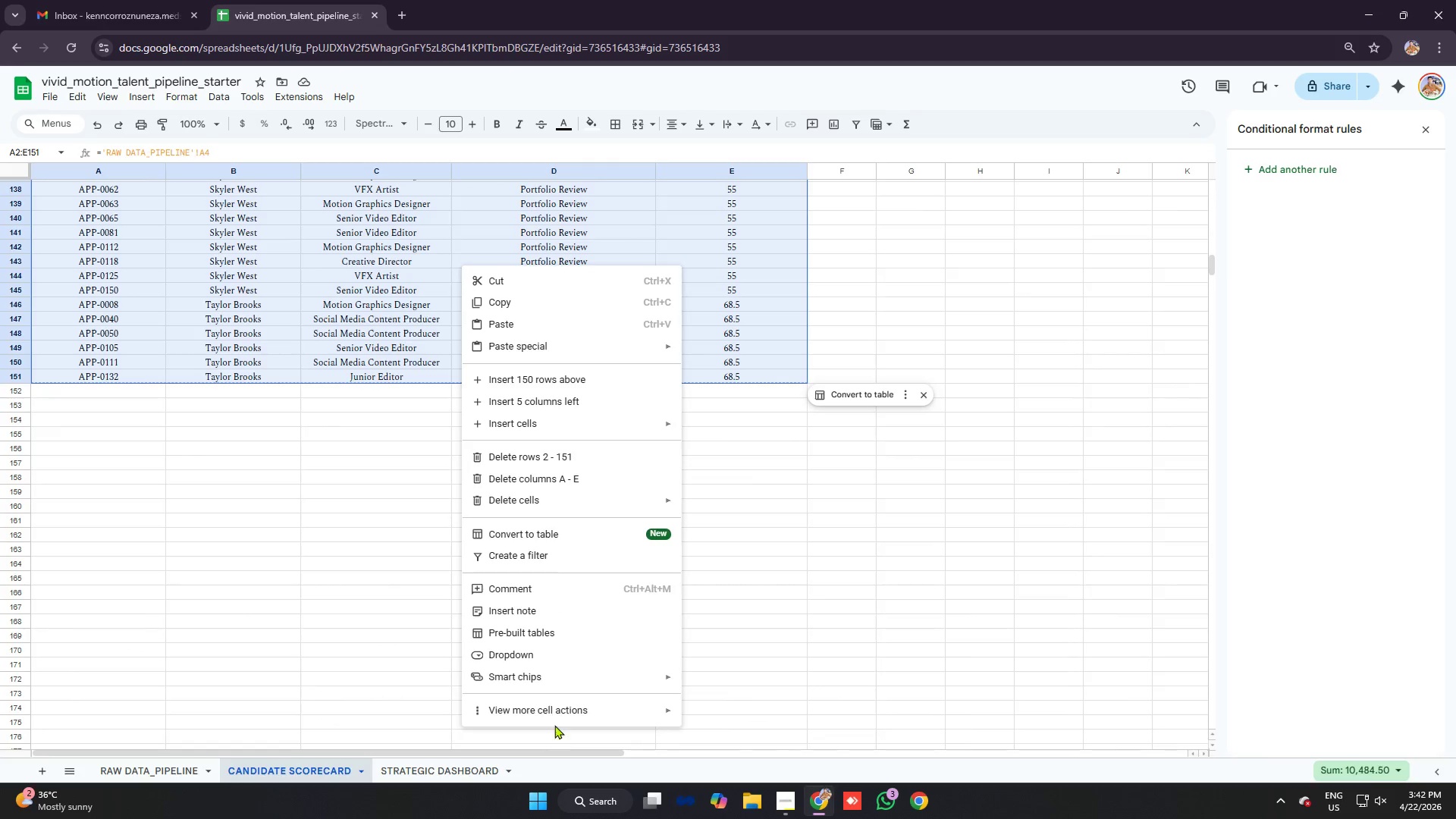 
left_click([563, 711])
 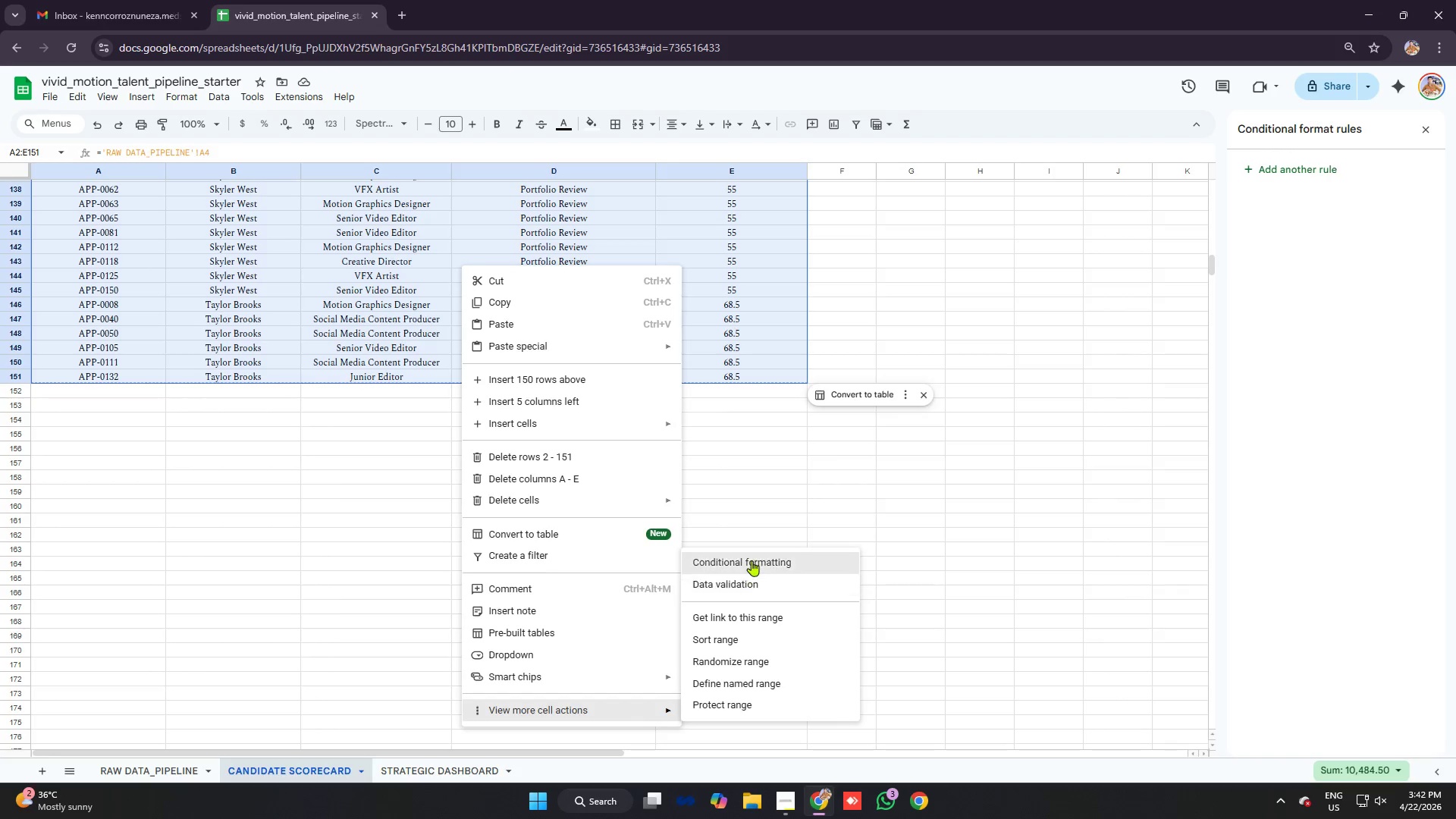 
left_click([752, 559])
 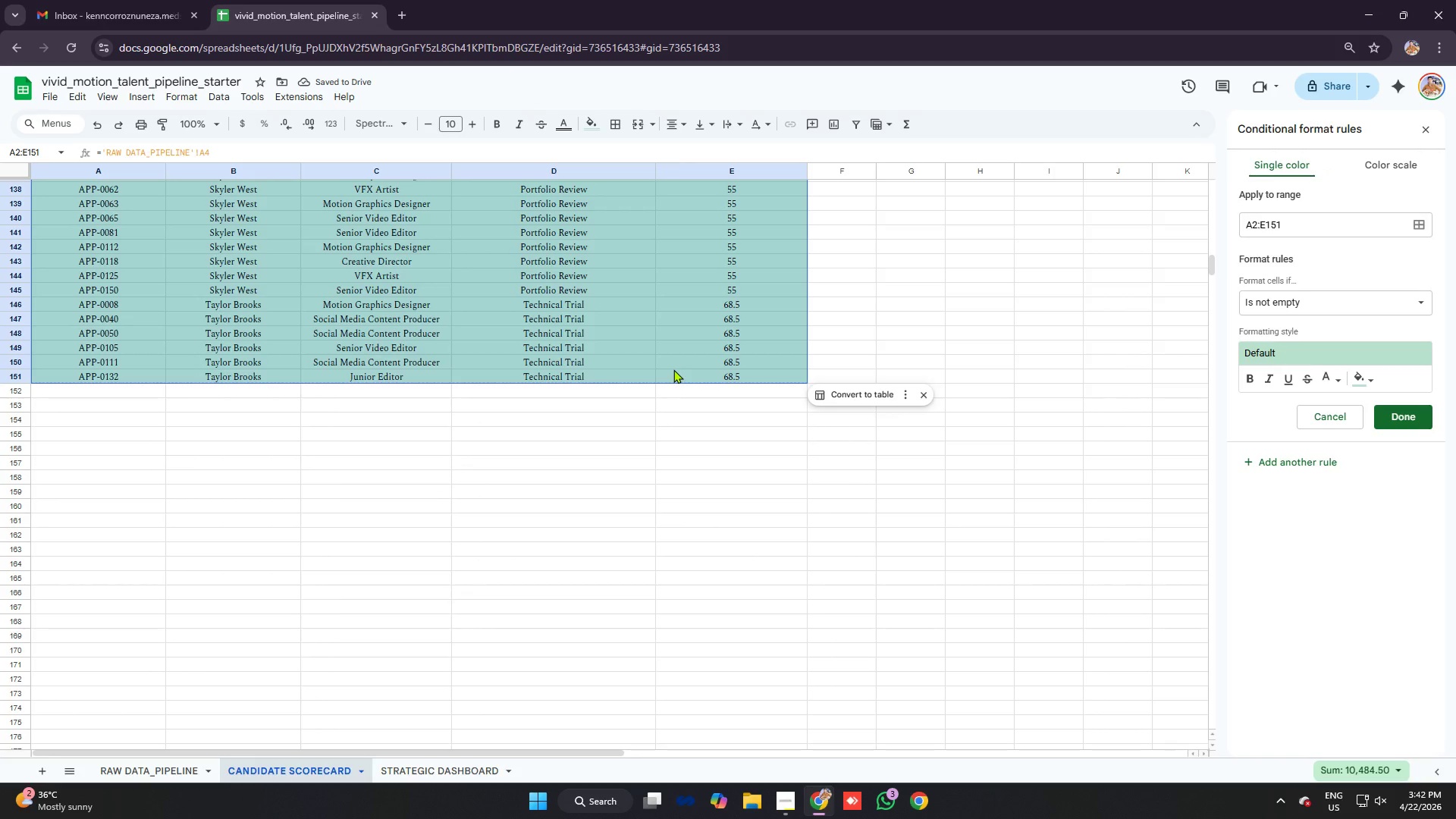 
wait(5.28)
 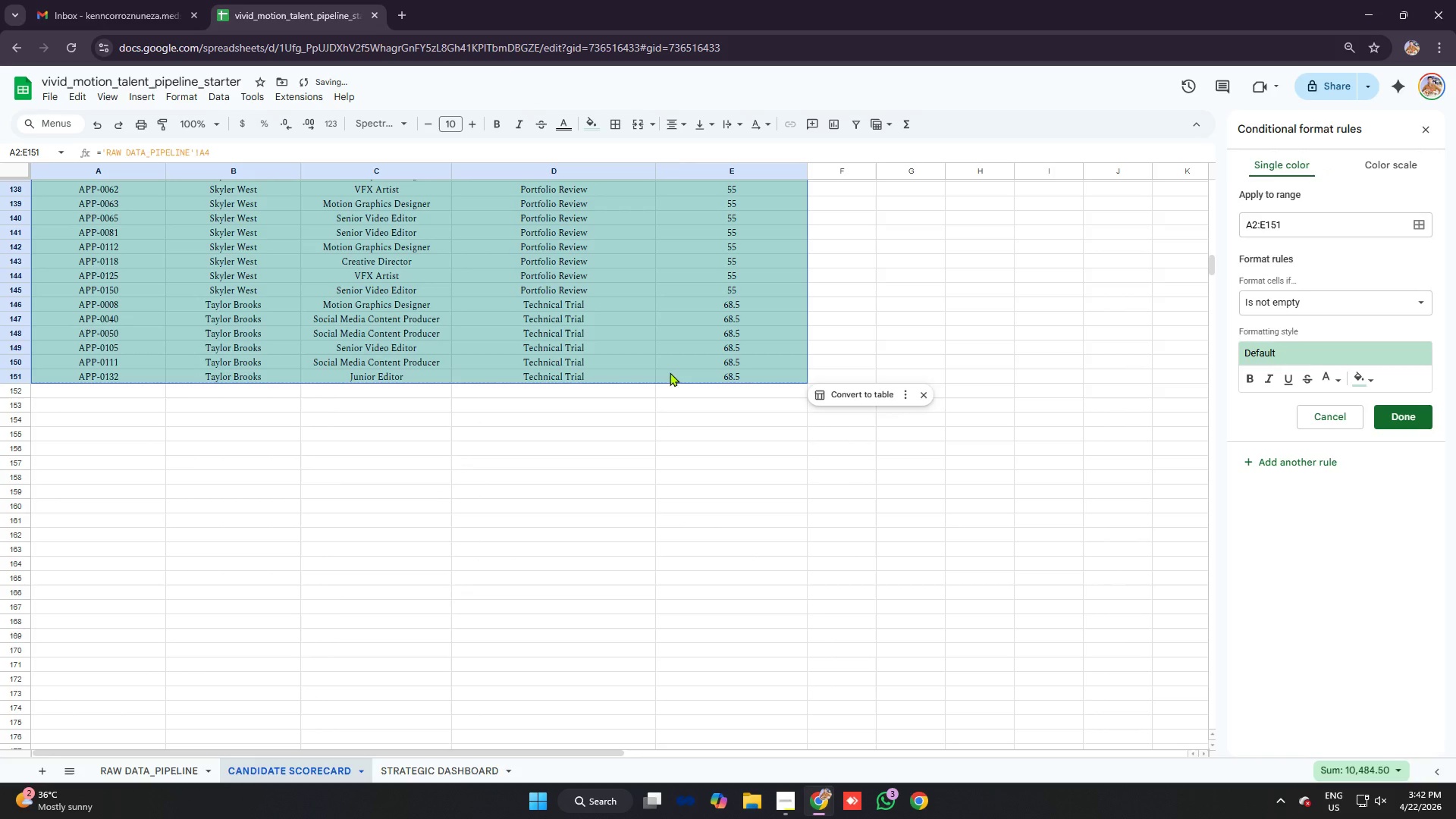 
left_click([1300, 300])
 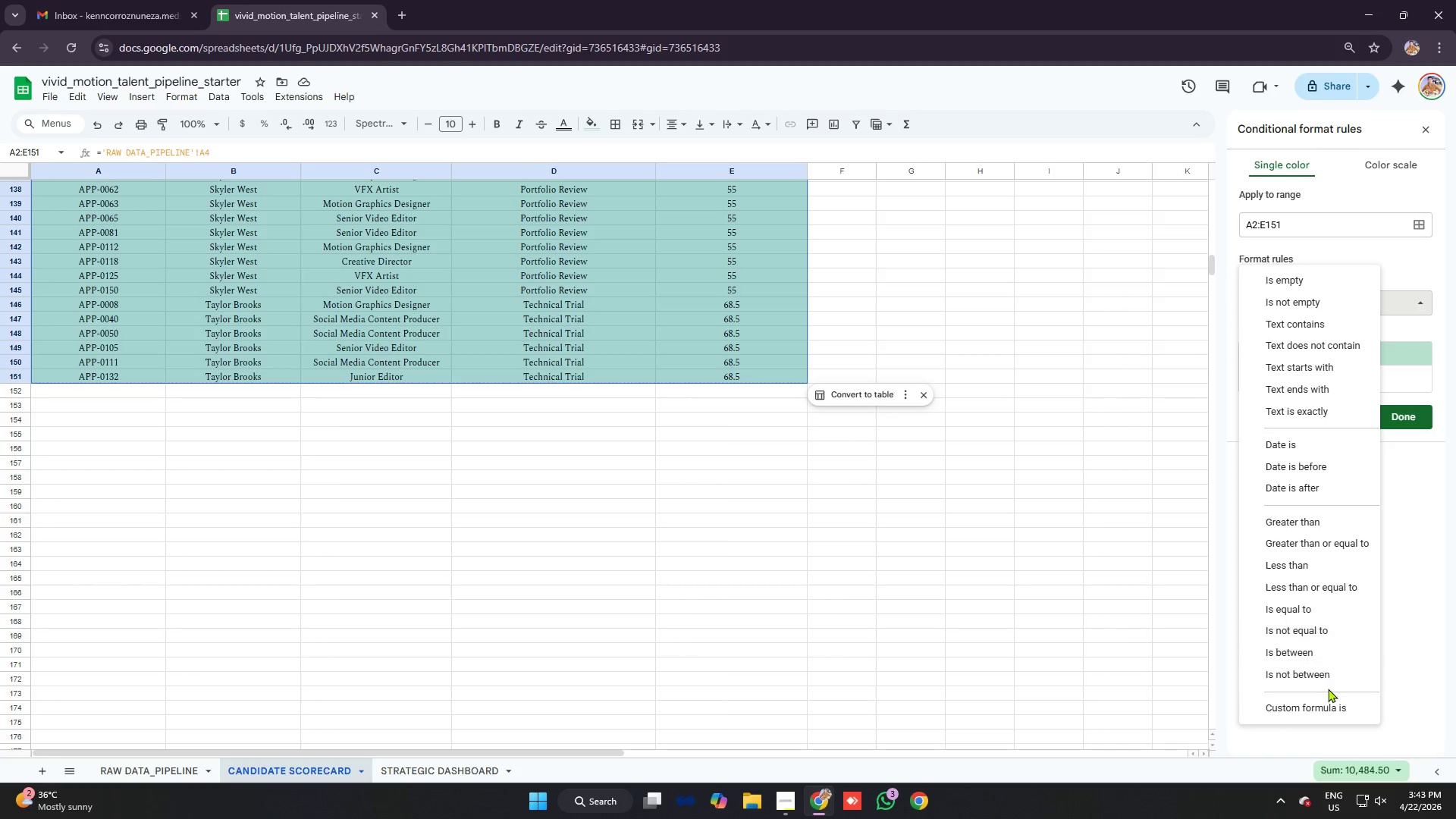 
wait(13.95)
 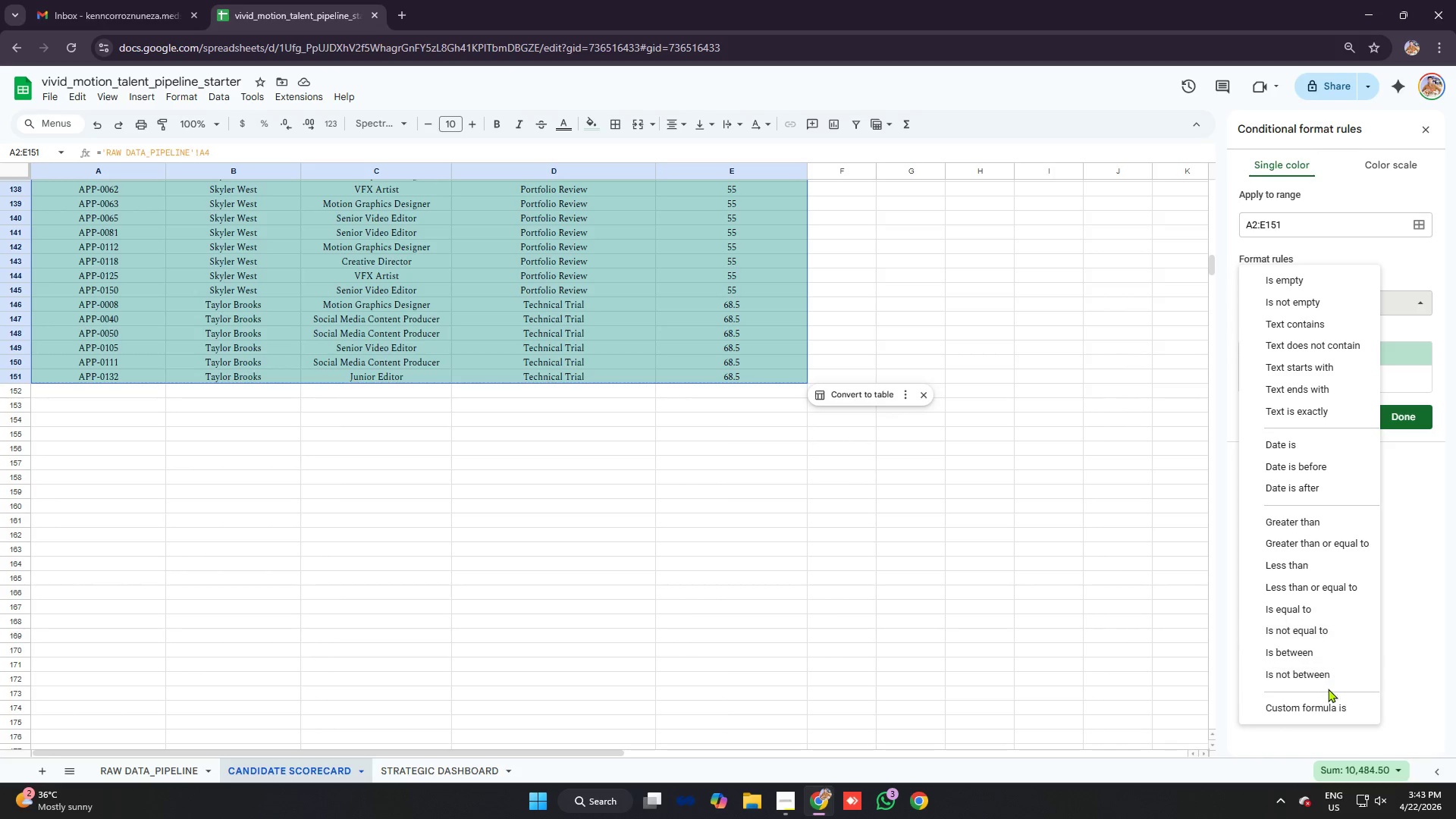 
scroll: coordinate [667, 368], scroll_direction: up, amount: 6.0
 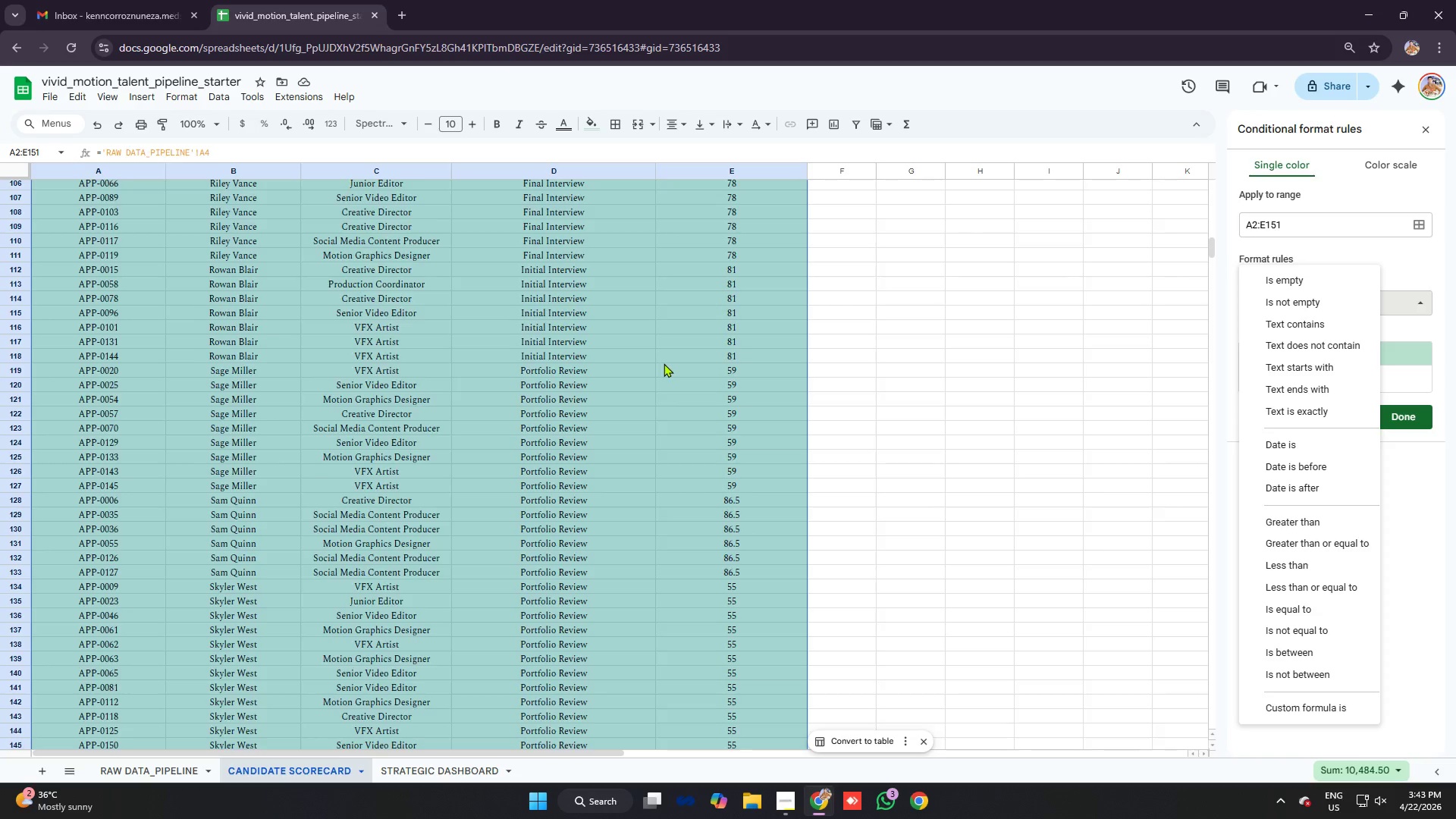 
scroll: coordinate [664, 363], scroll_direction: down, amount: 3.0
 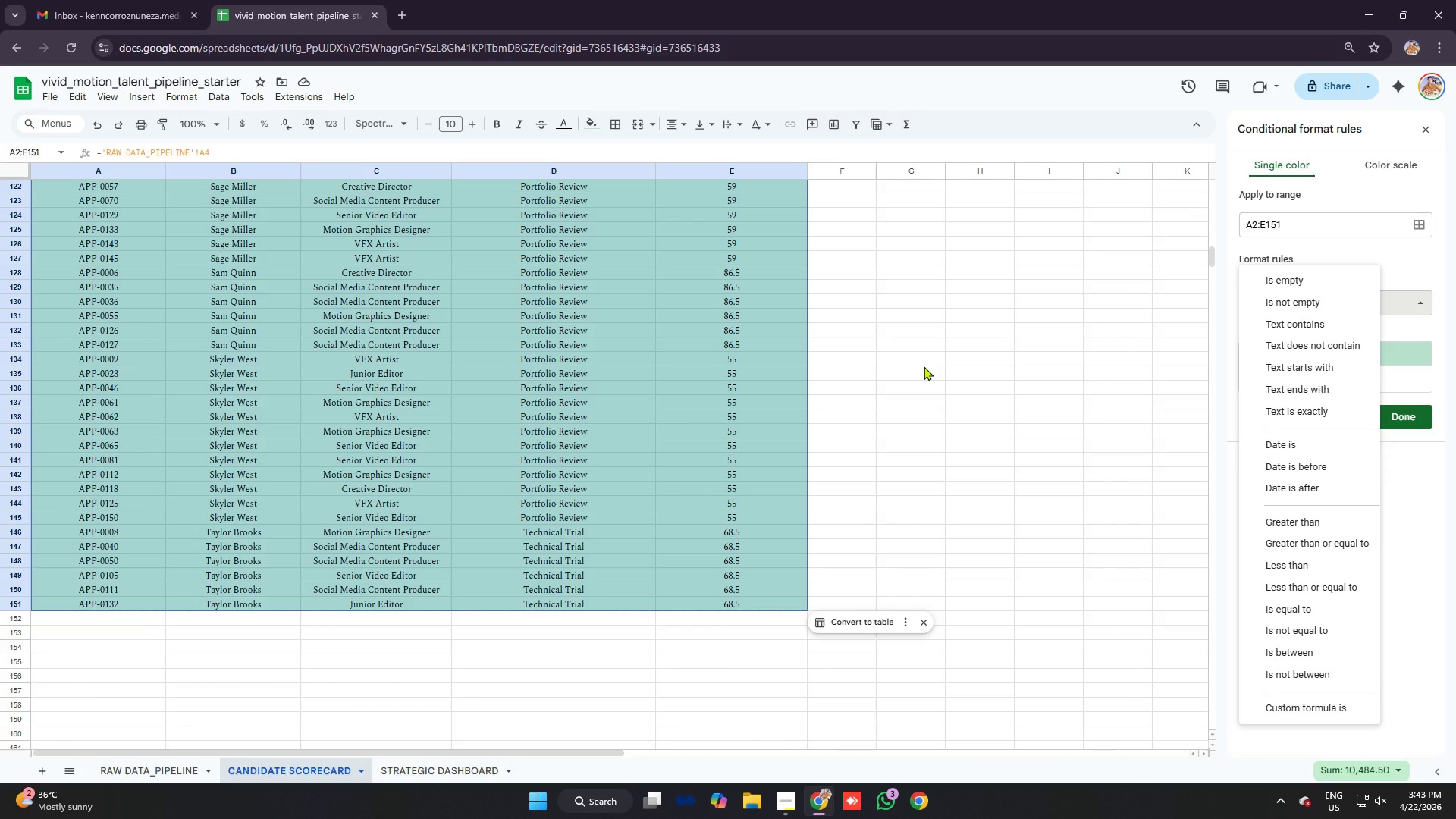 
wait(9.6)
 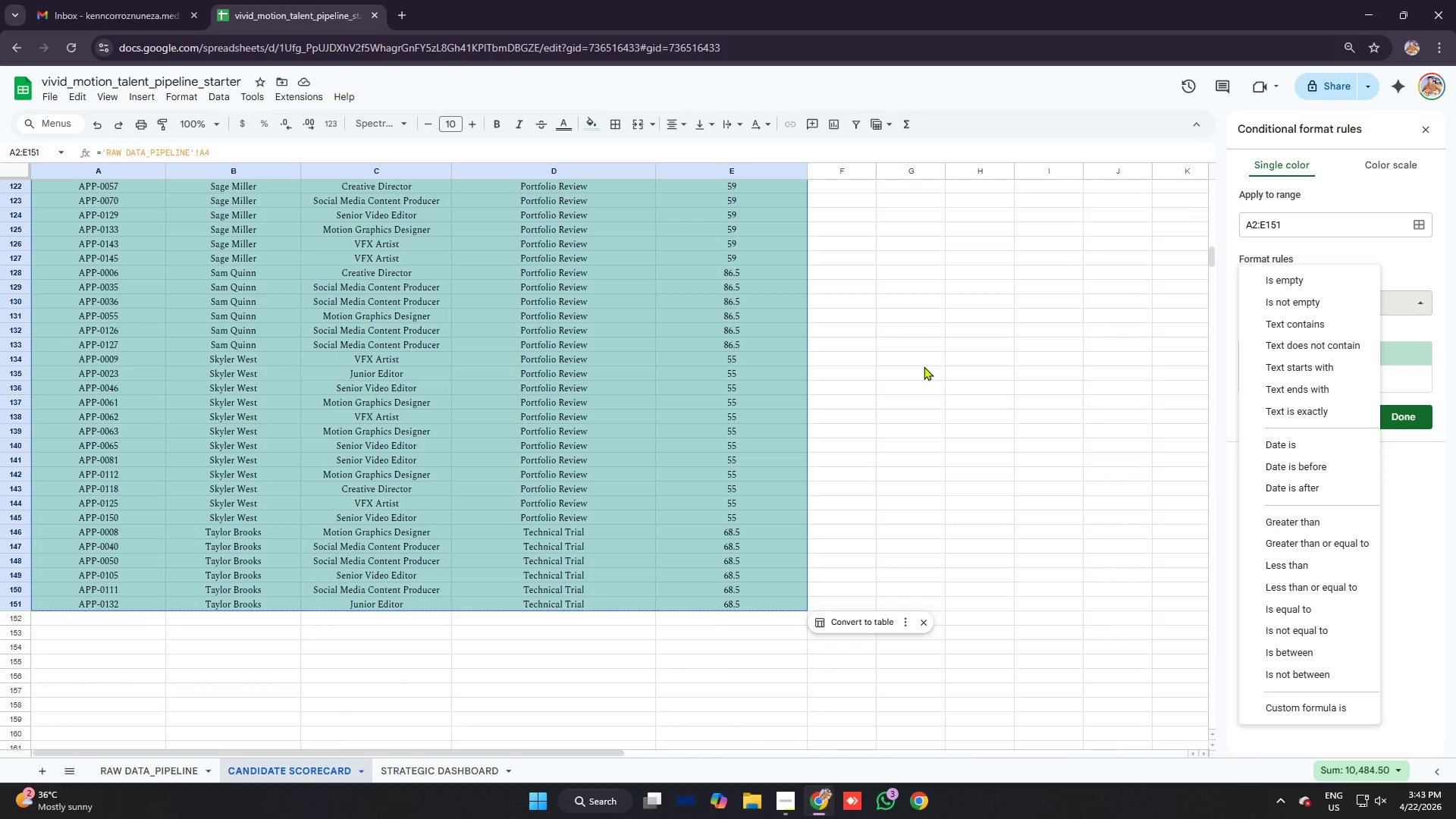 
left_click([1410, 494])
 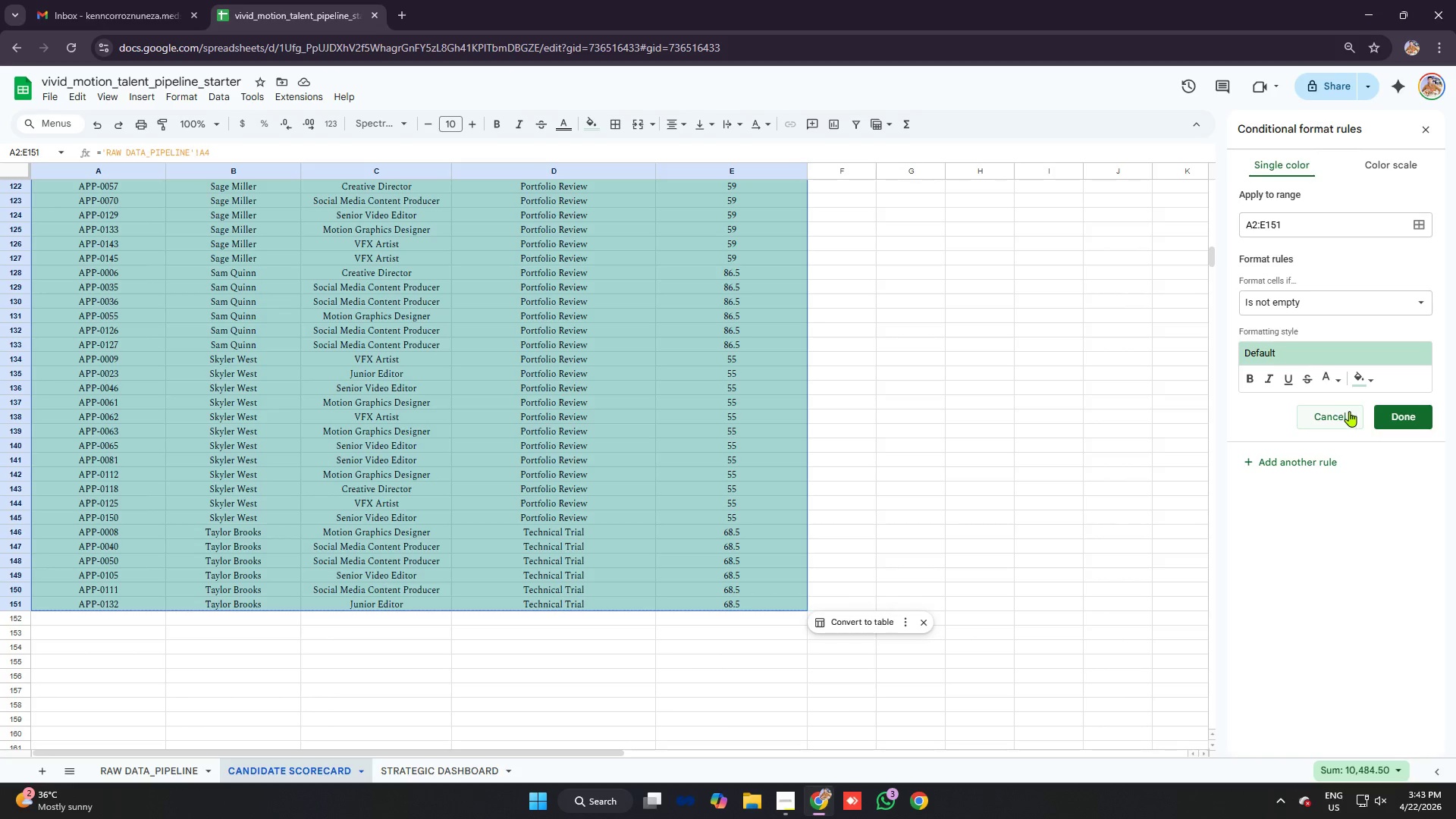 
left_click([1342, 414])
 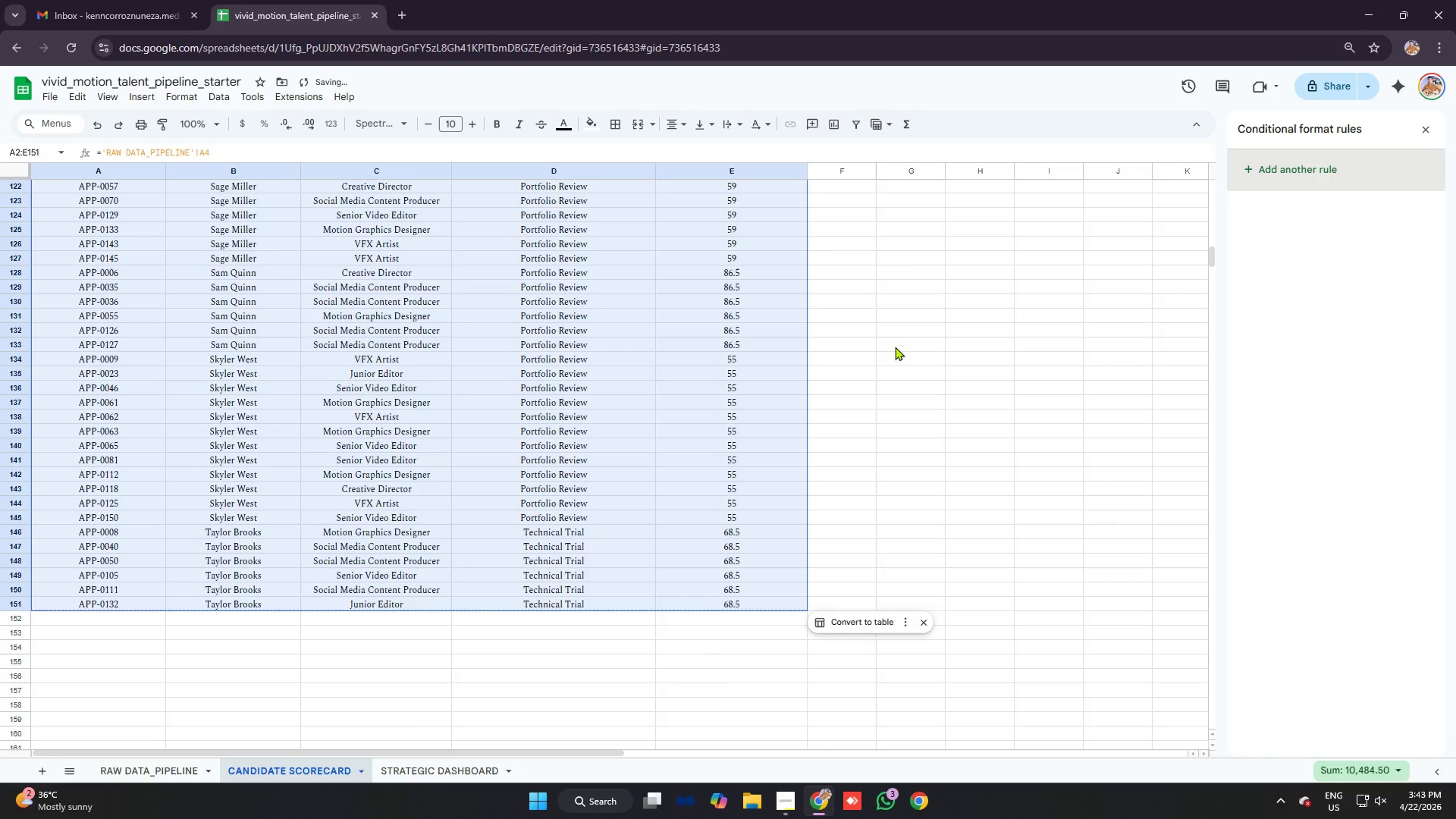 
scroll: coordinate [868, 333], scroll_direction: up, amount: 12.0
 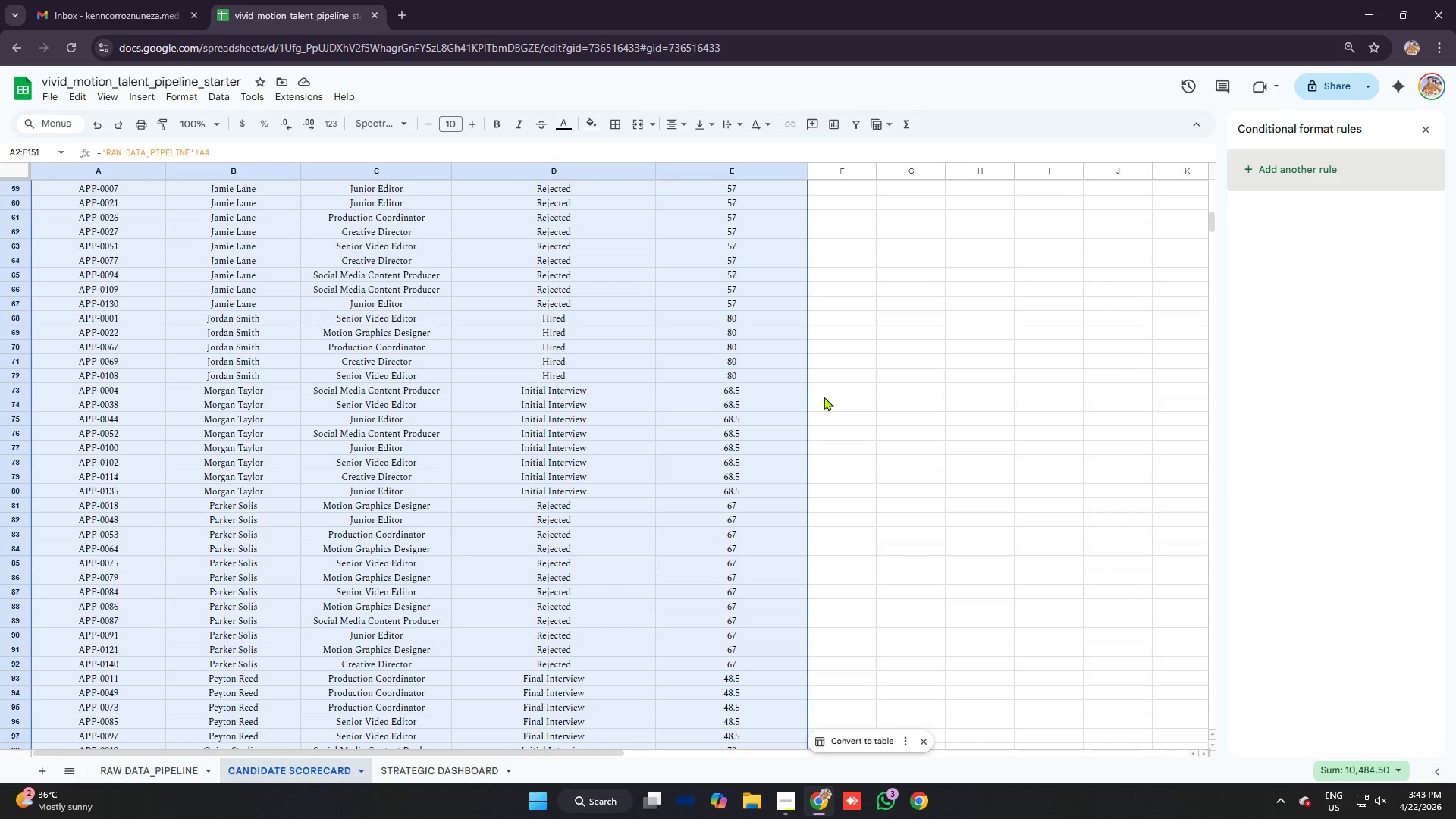 
wait(11.69)
 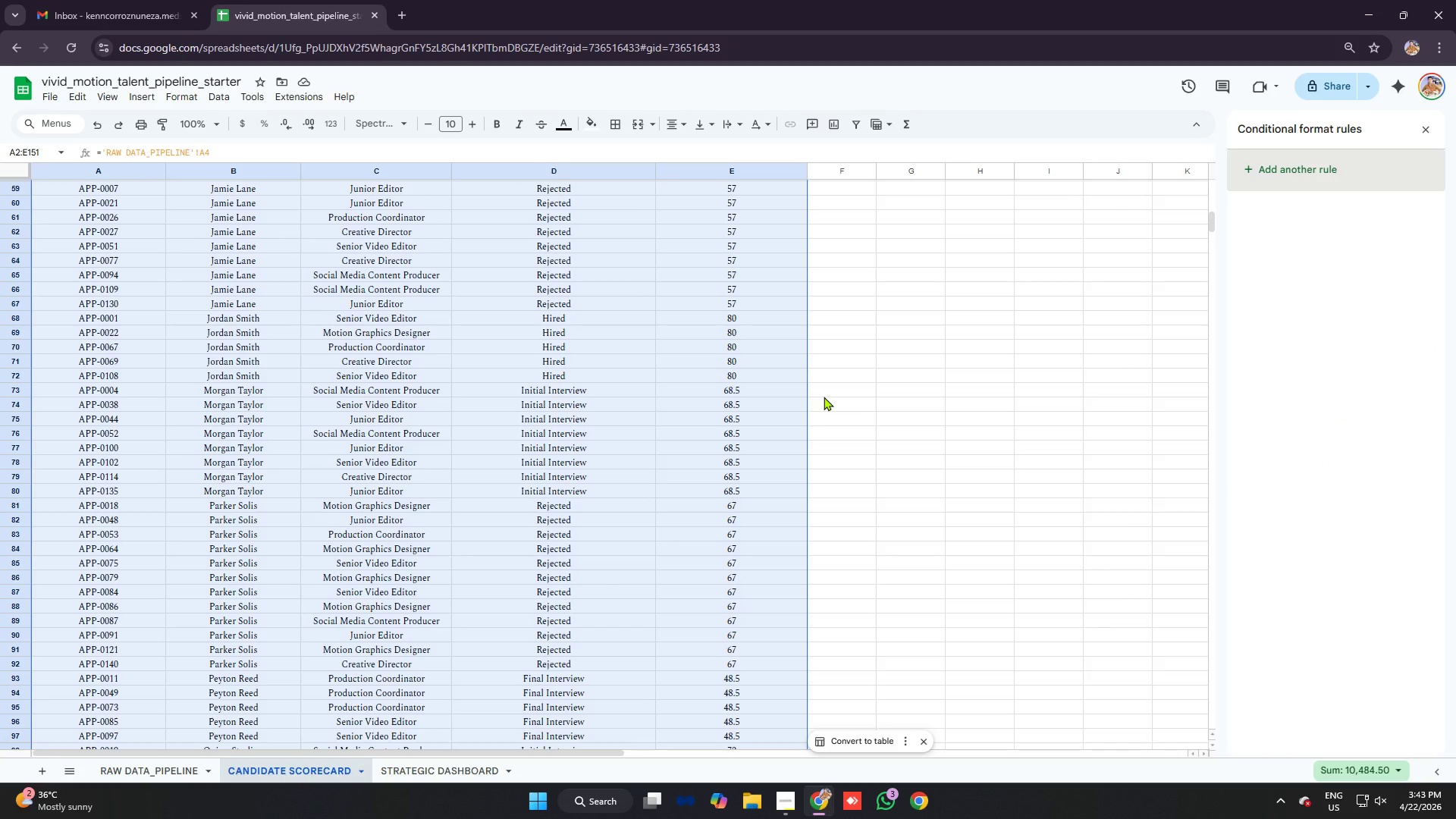 
hold_key(key=ControlLeft, duration=0.36)
 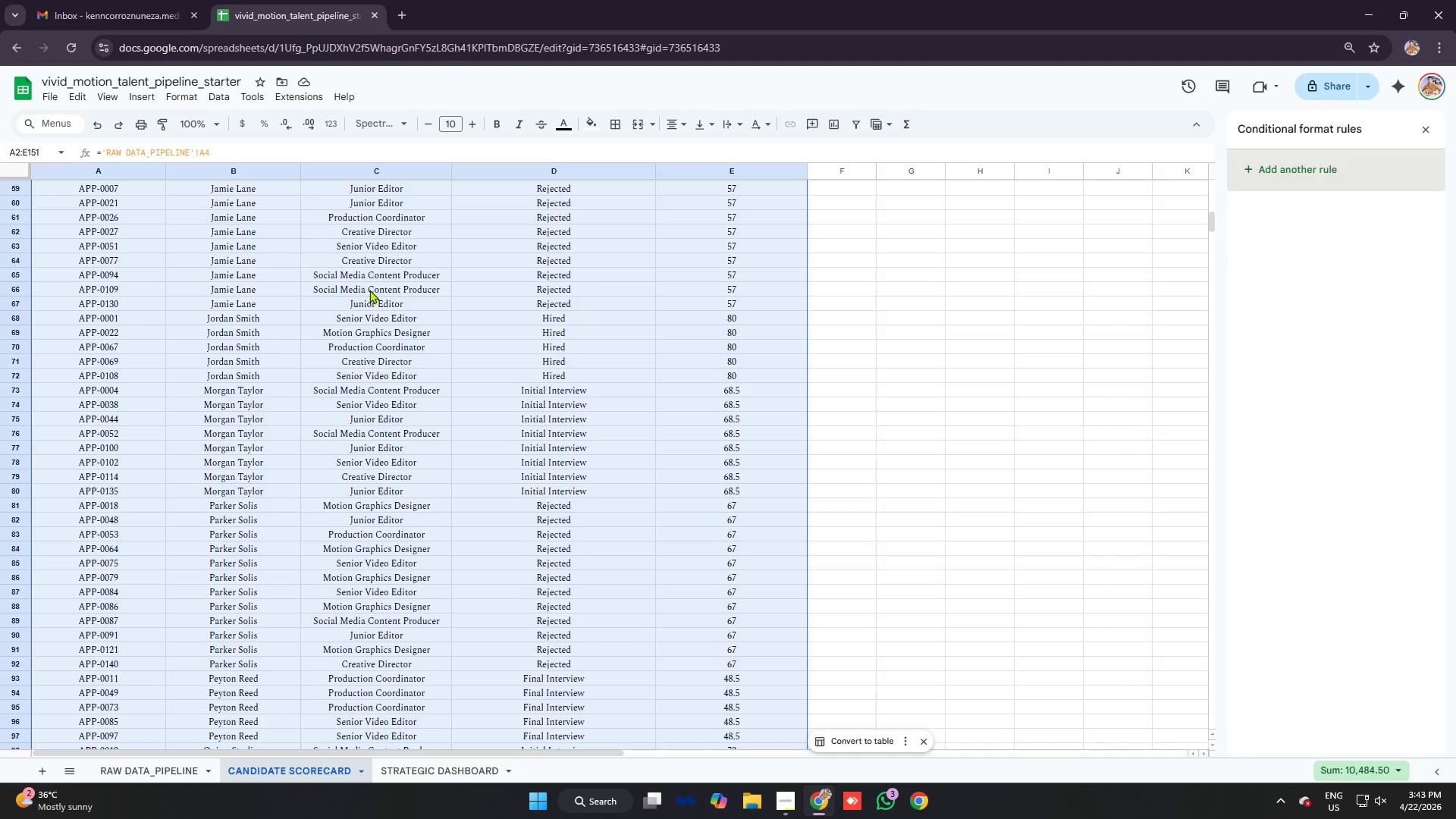 
scroll: coordinate [755, 284], scroll_direction: up, amount: 16.0
 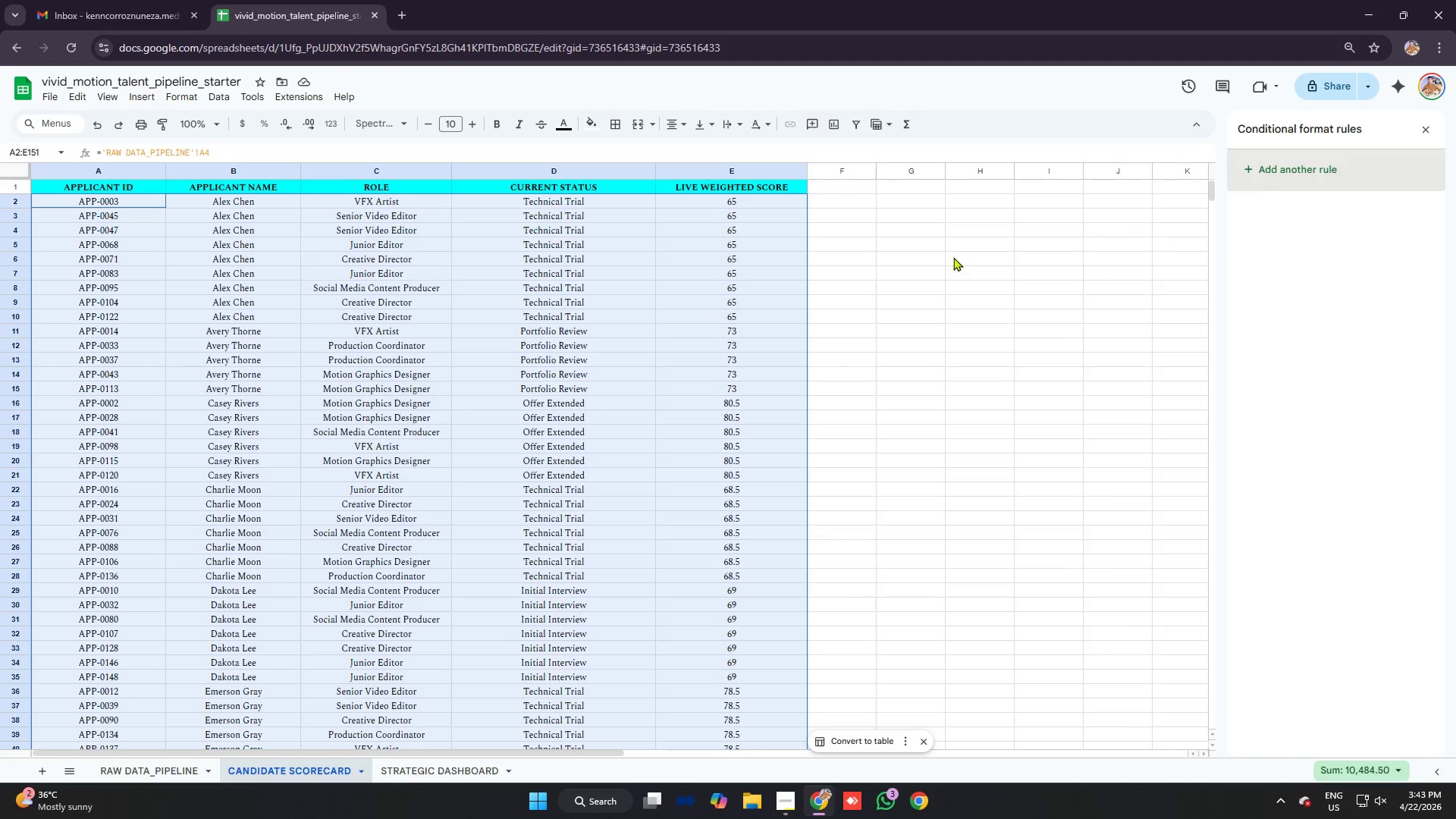 
right_click([586, 266])
 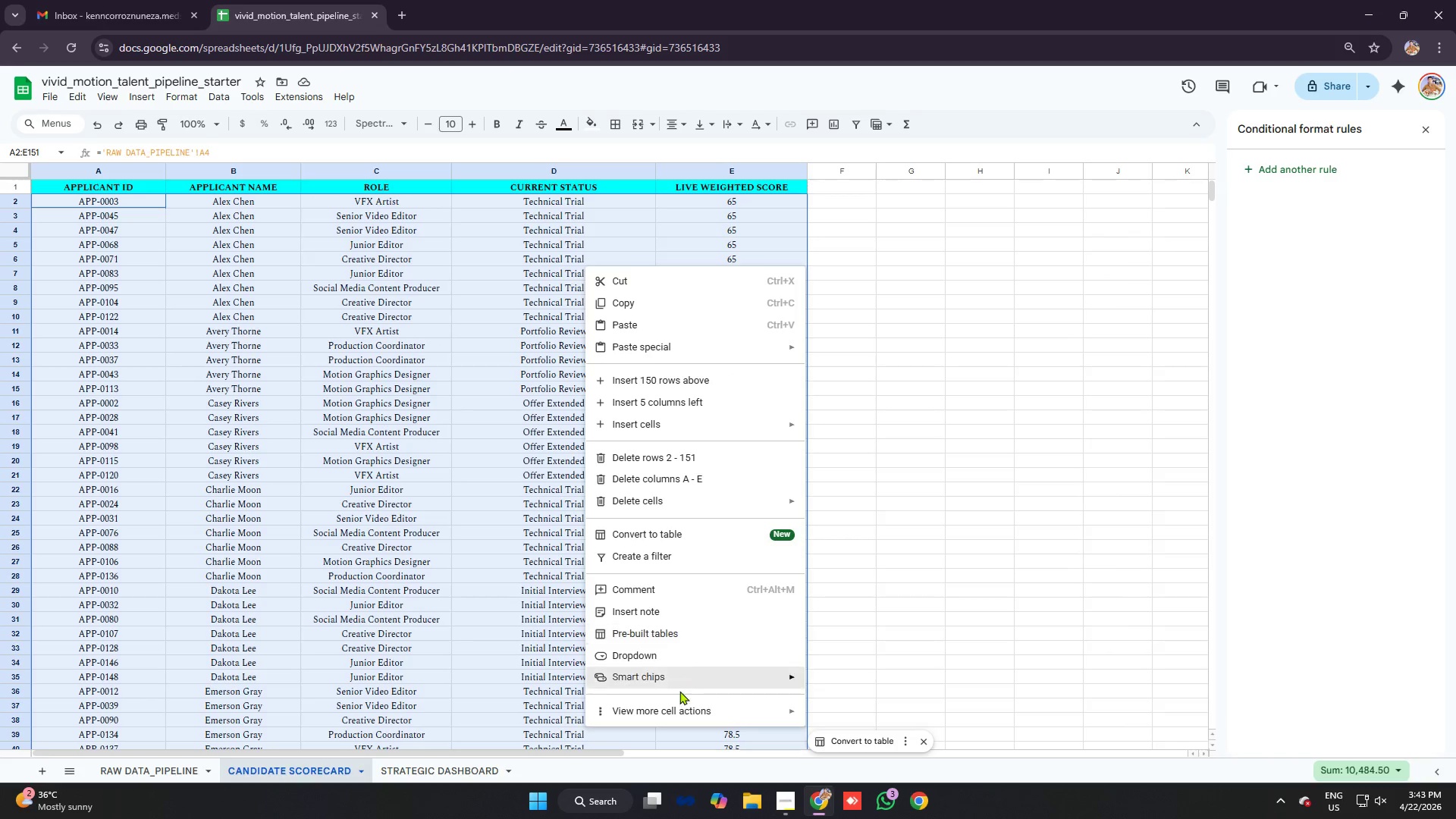 
left_click([686, 708])
 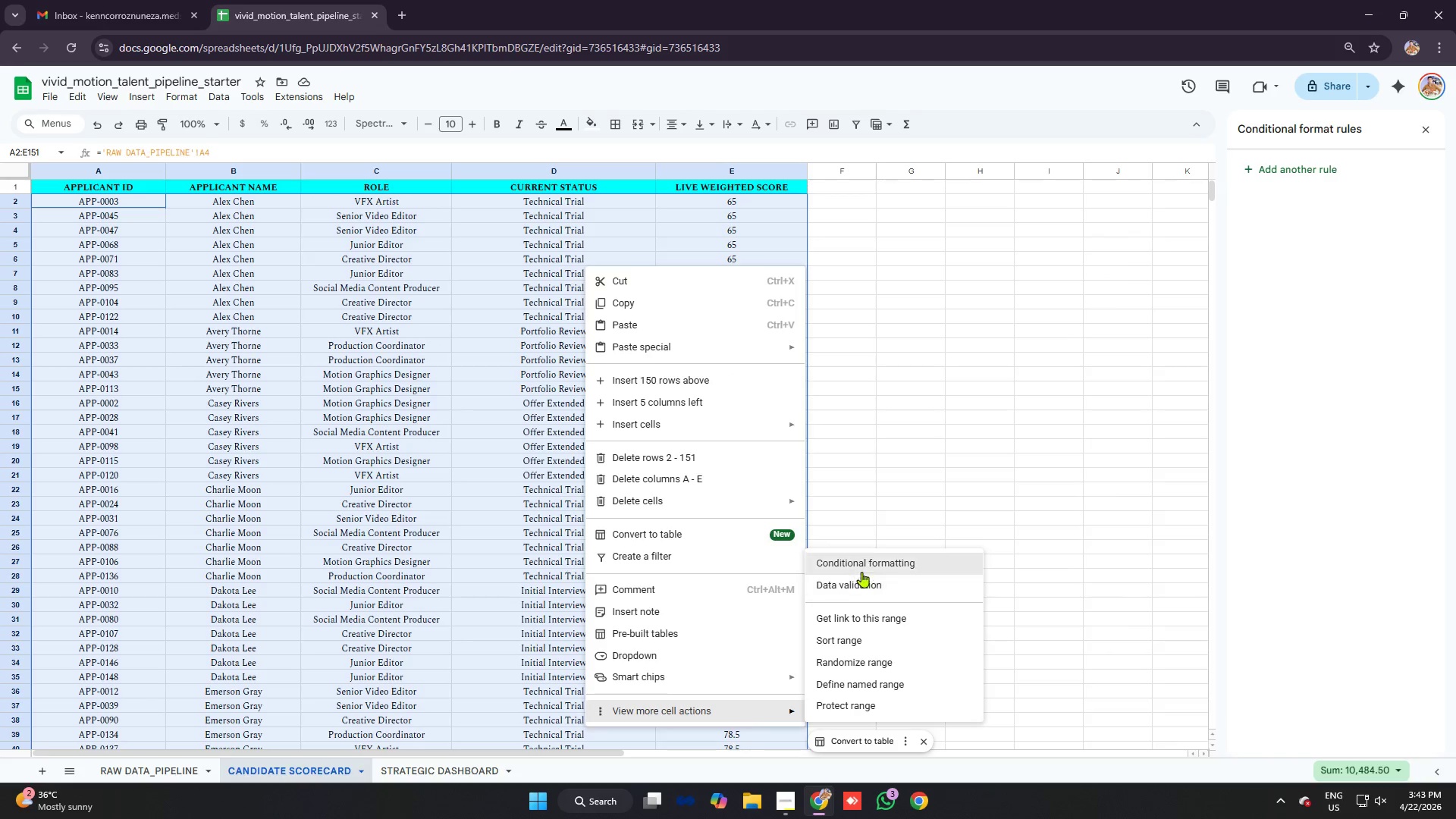 
left_click([867, 563])
 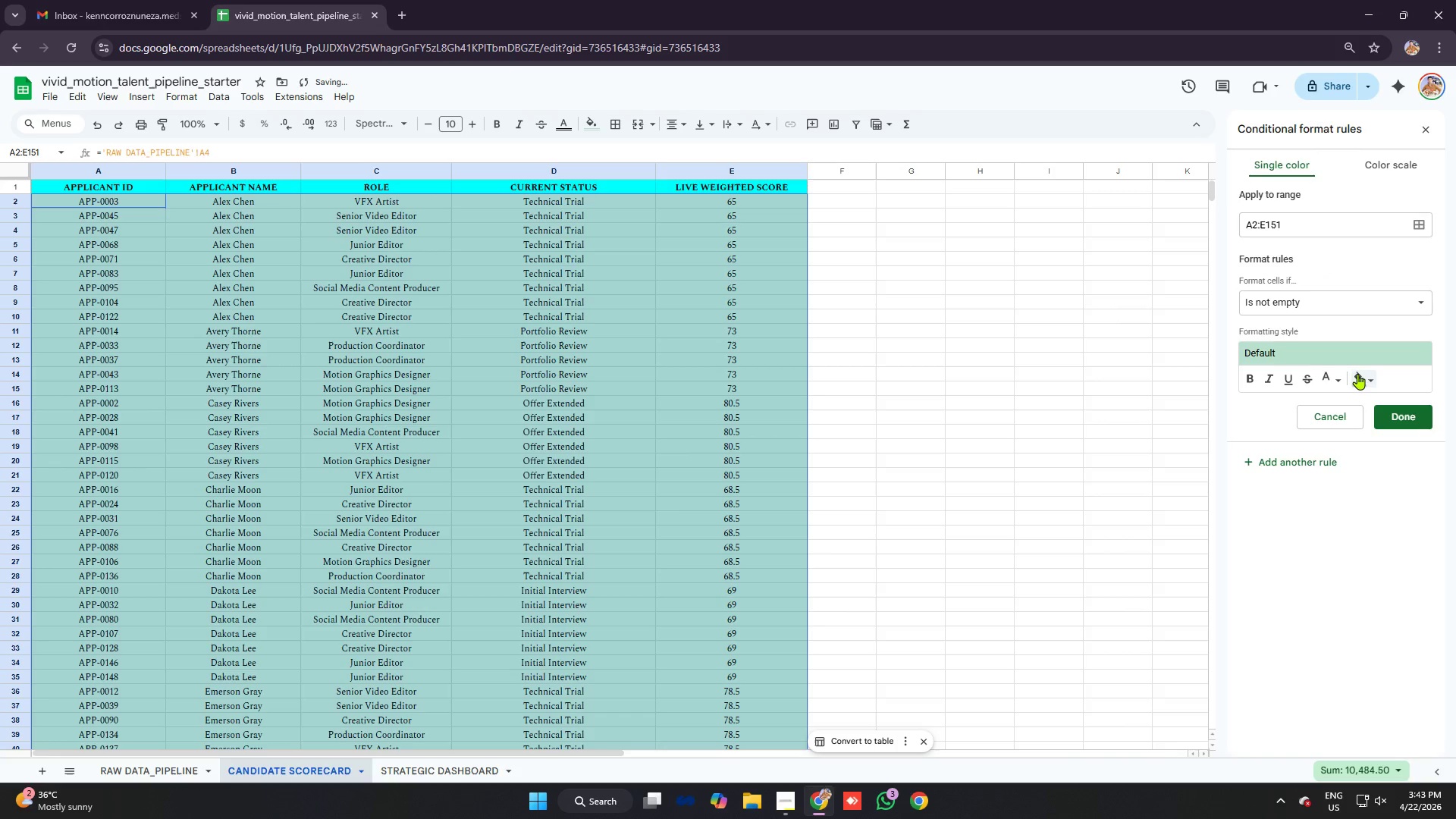 
left_click([1363, 383])
 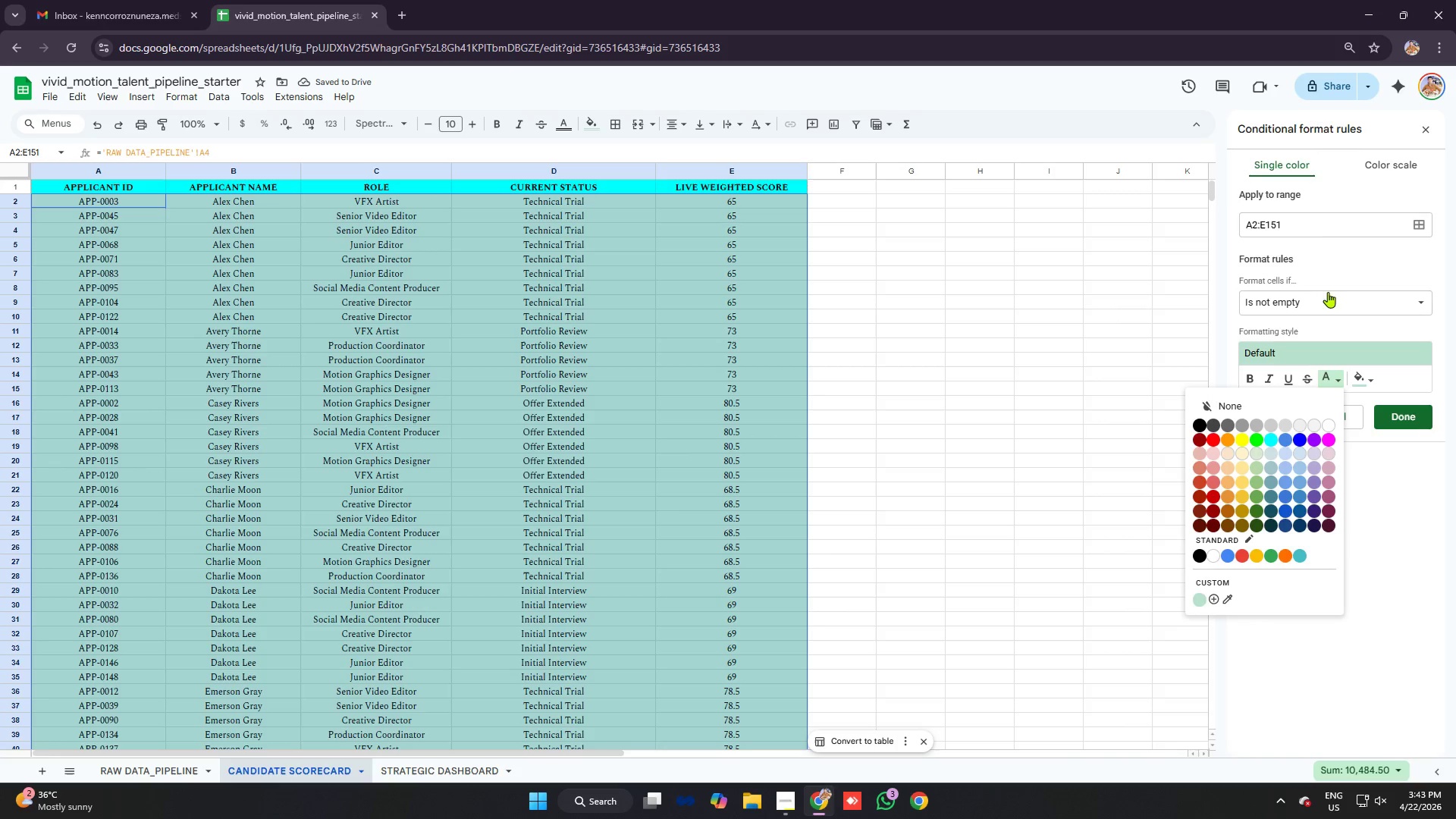 
left_click([1328, 224])
 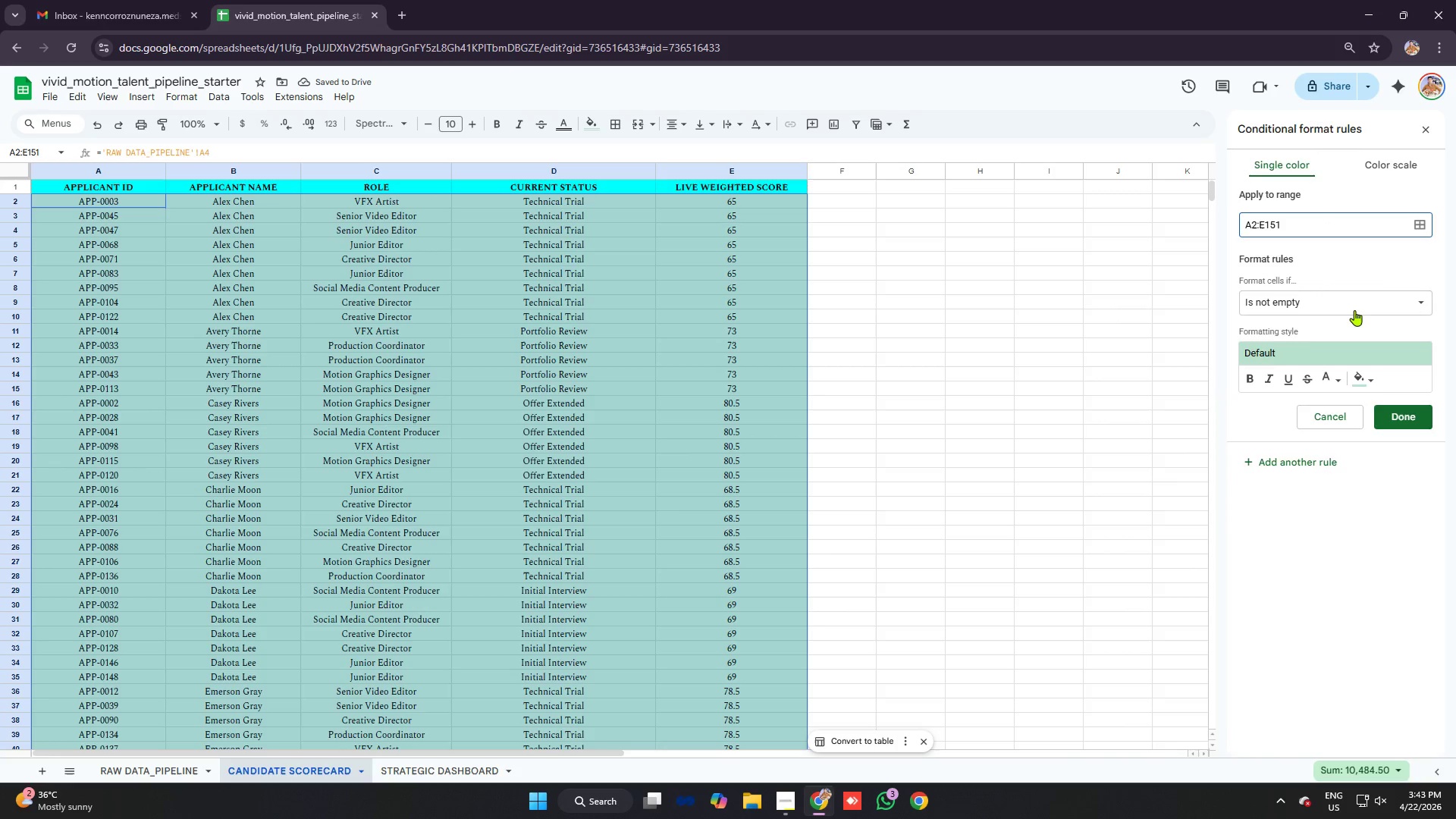 
left_click([1353, 302])
 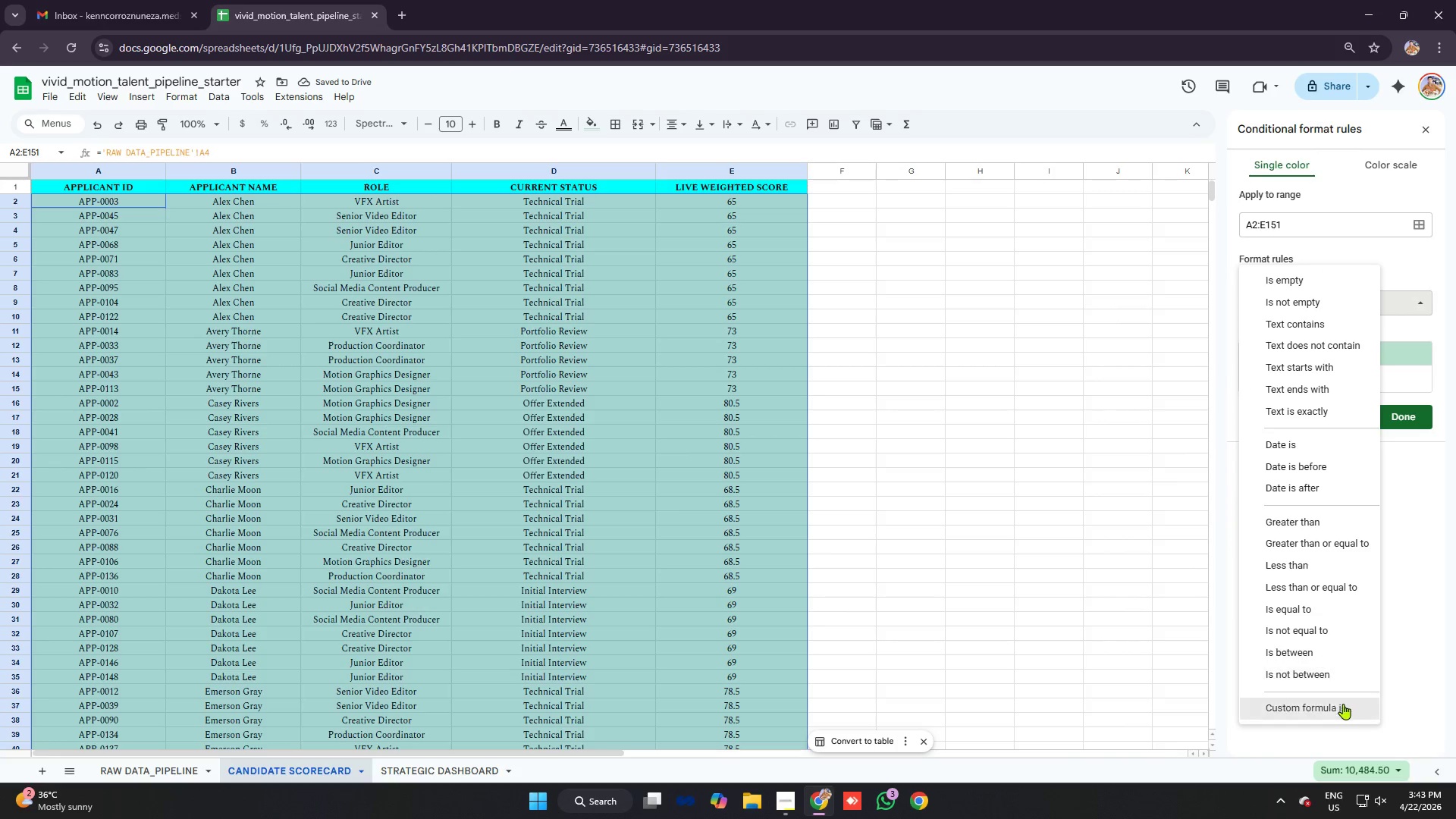 
left_click([1342, 708])
 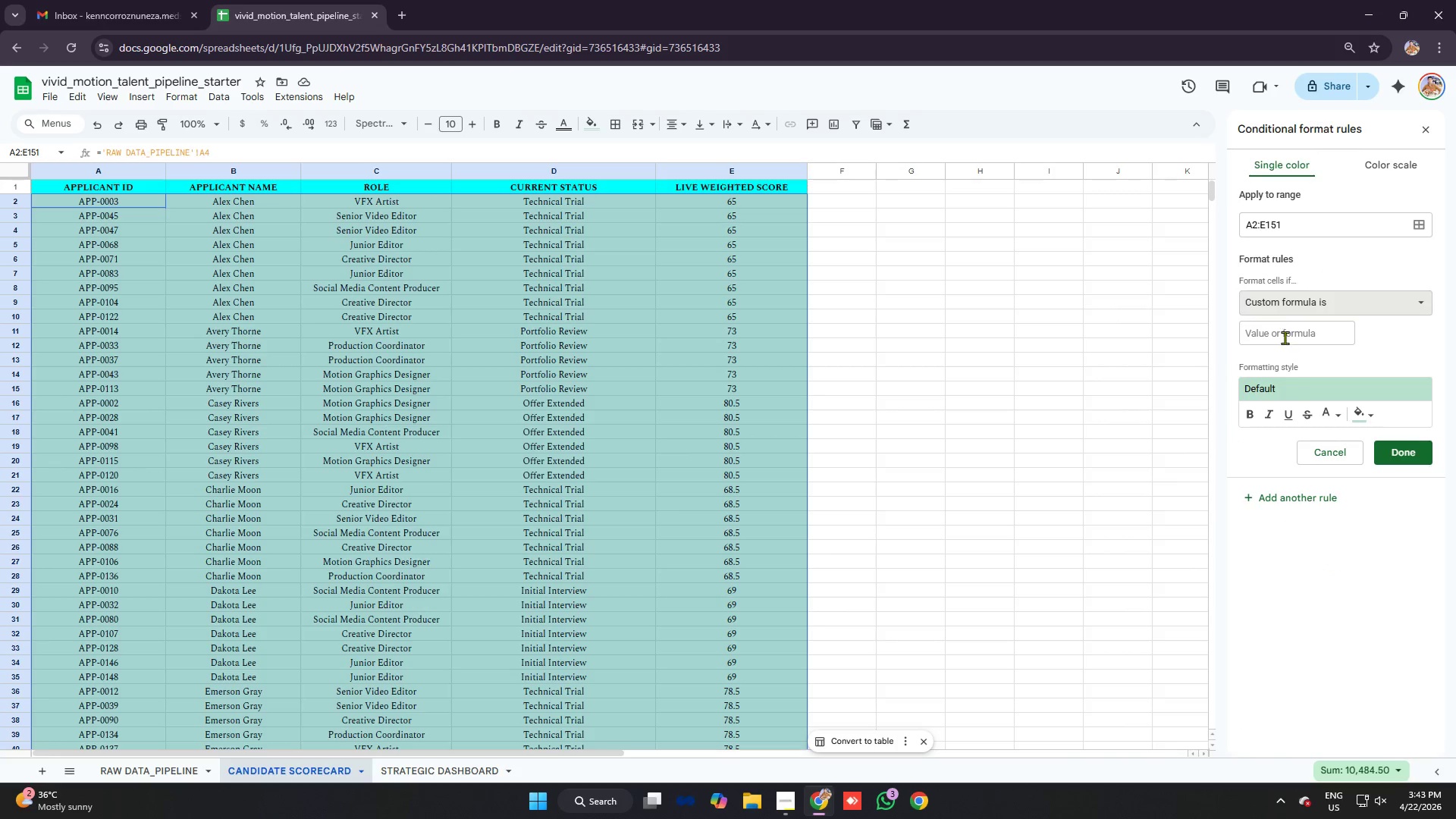 
left_click([1285, 331])
 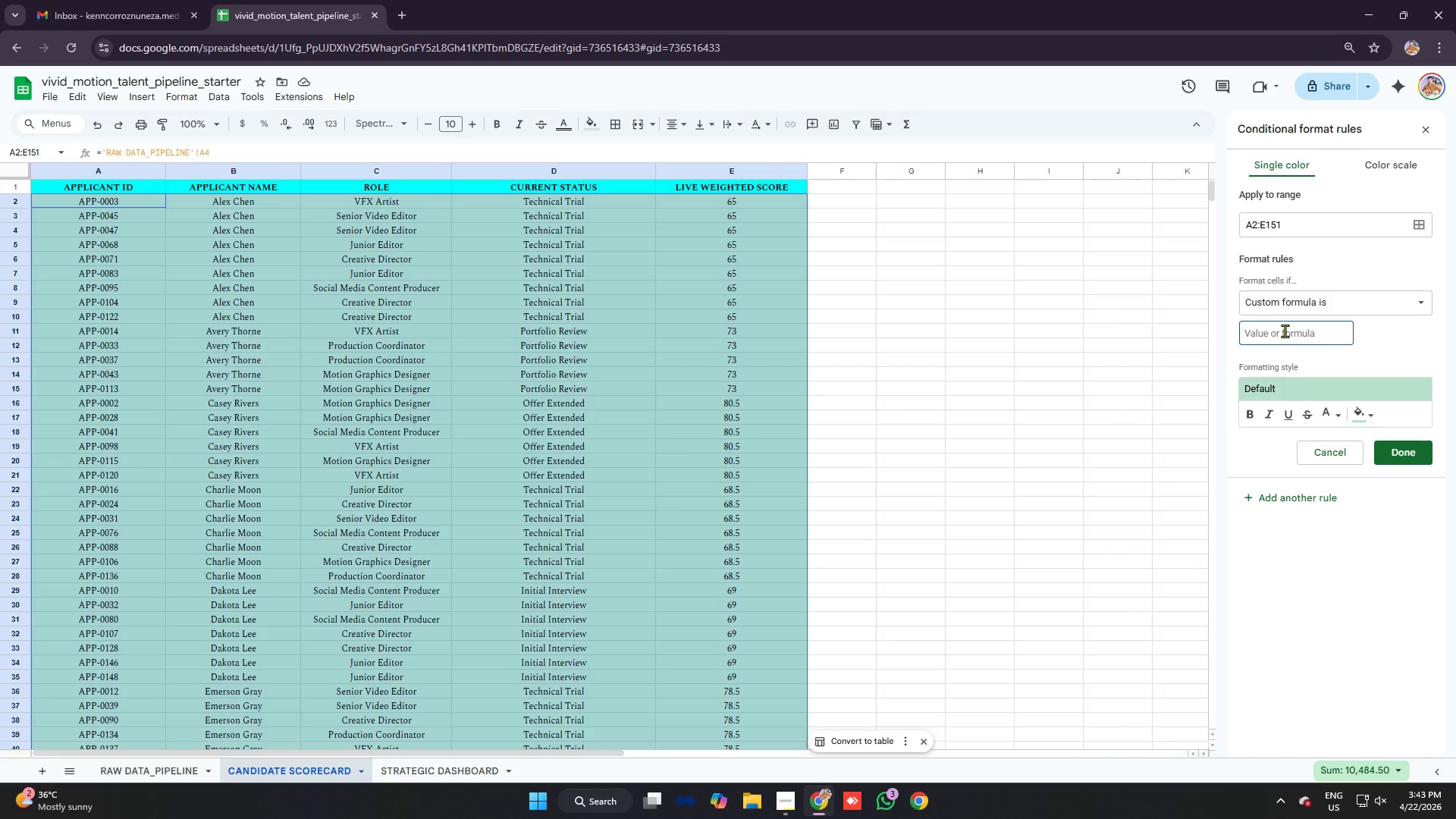 
type(Hired)
 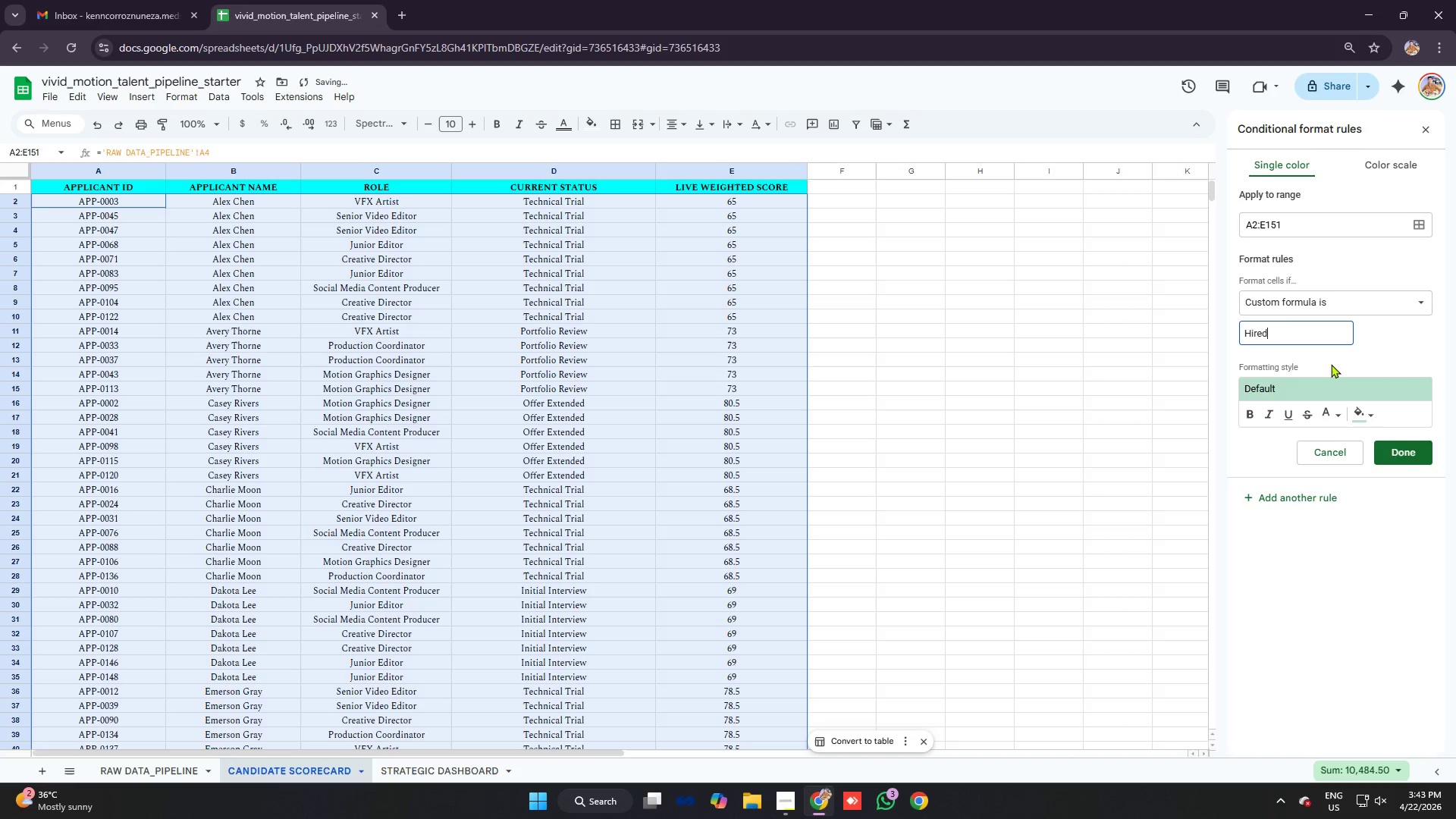 
left_click([1366, 415])
 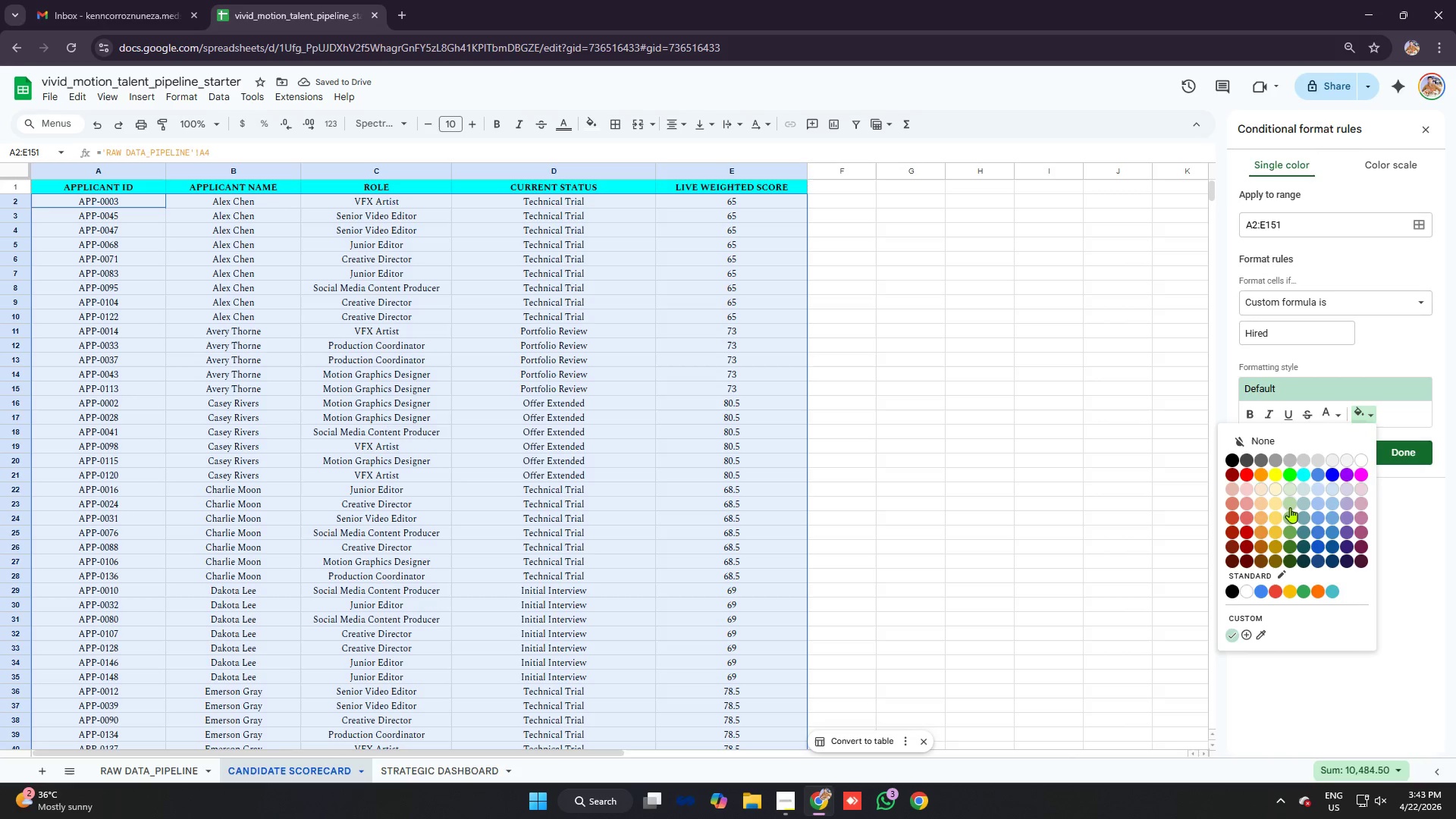 
left_click([1294, 516])
 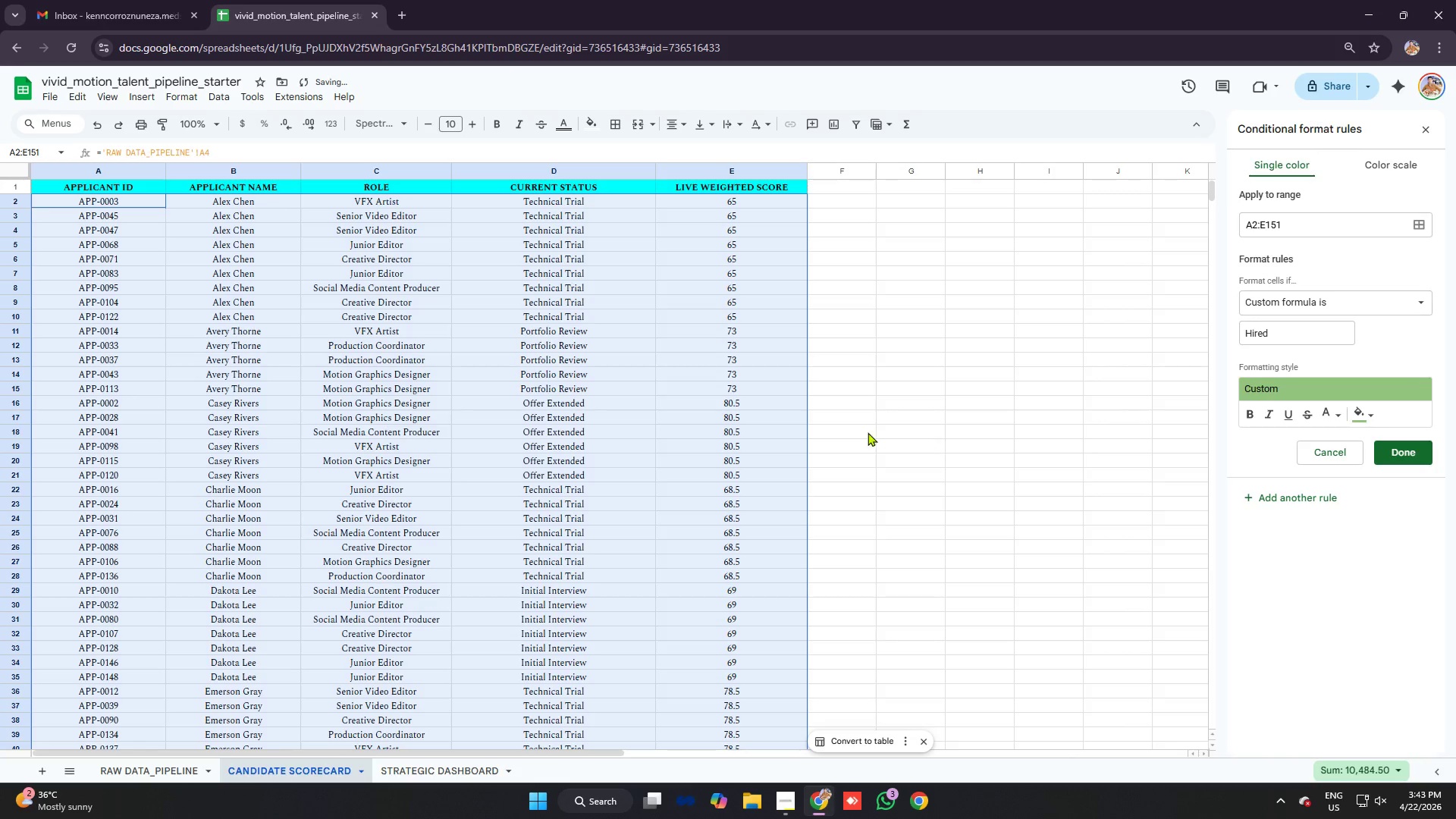 
scroll: coordinate [645, 394], scroll_direction: down, amount: 12.0
 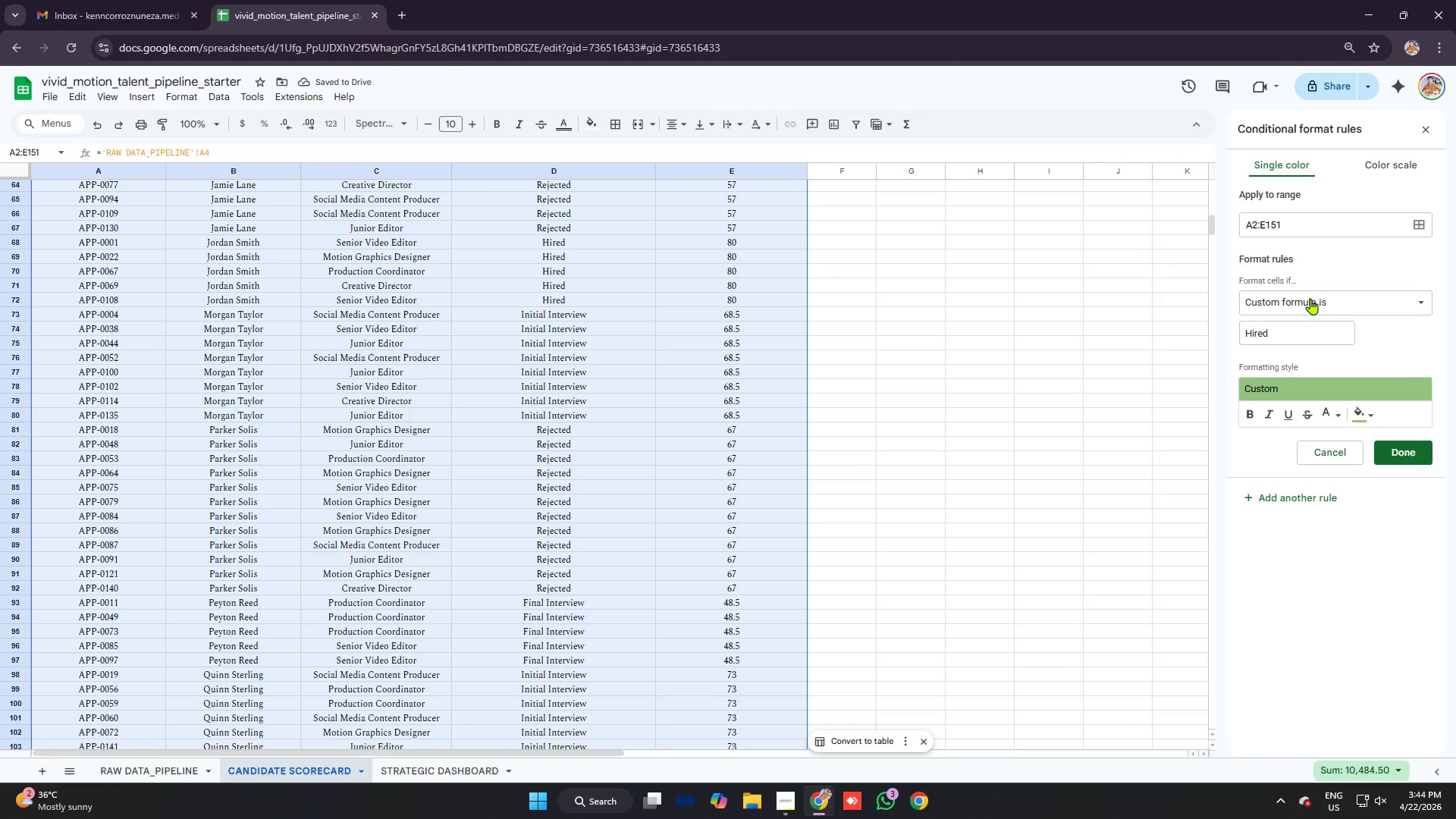 
left_click([1306, 330])
 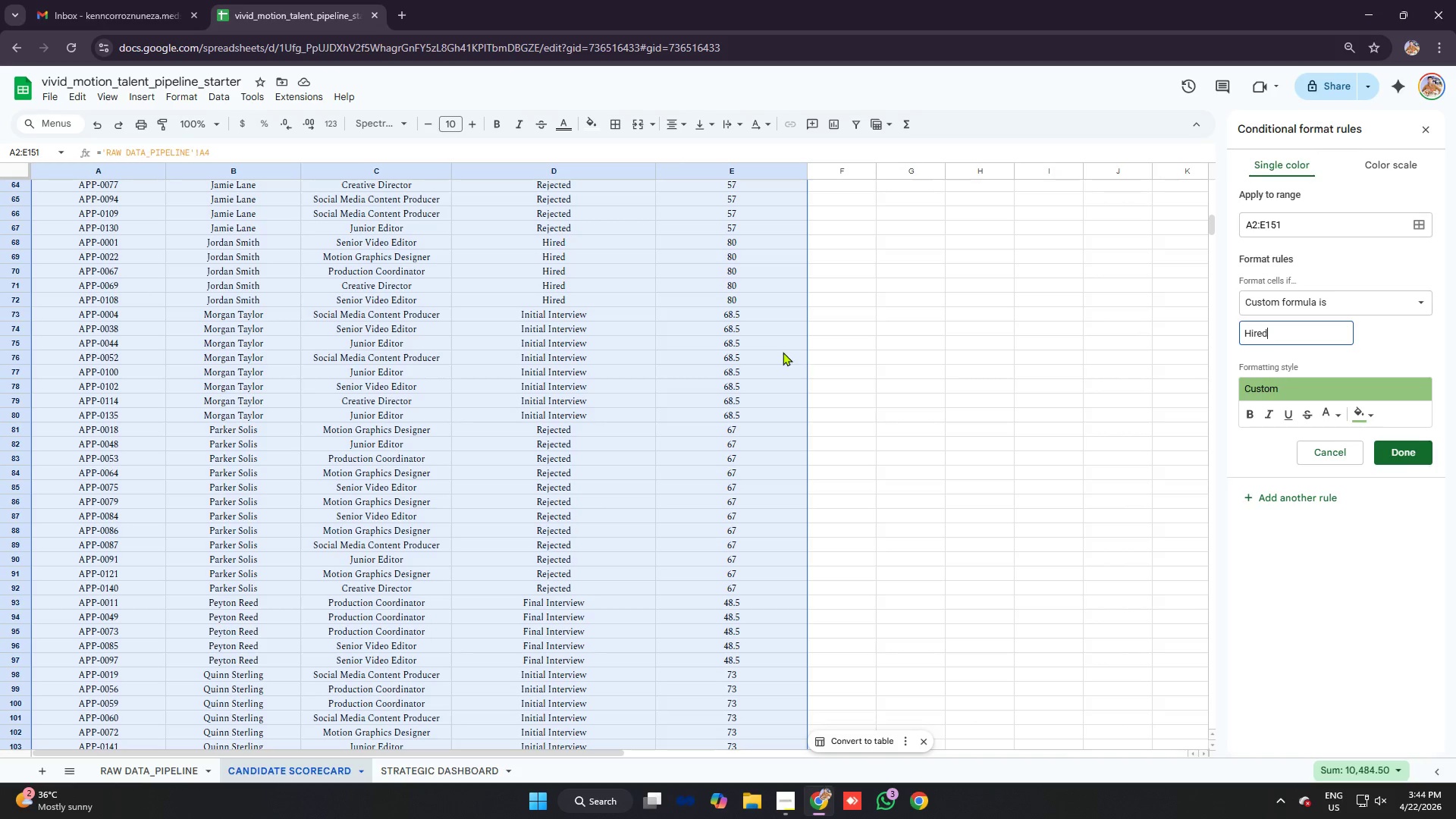 
scroll: coordinate [676, 328], scroll_direction: up, amount: 2.0
 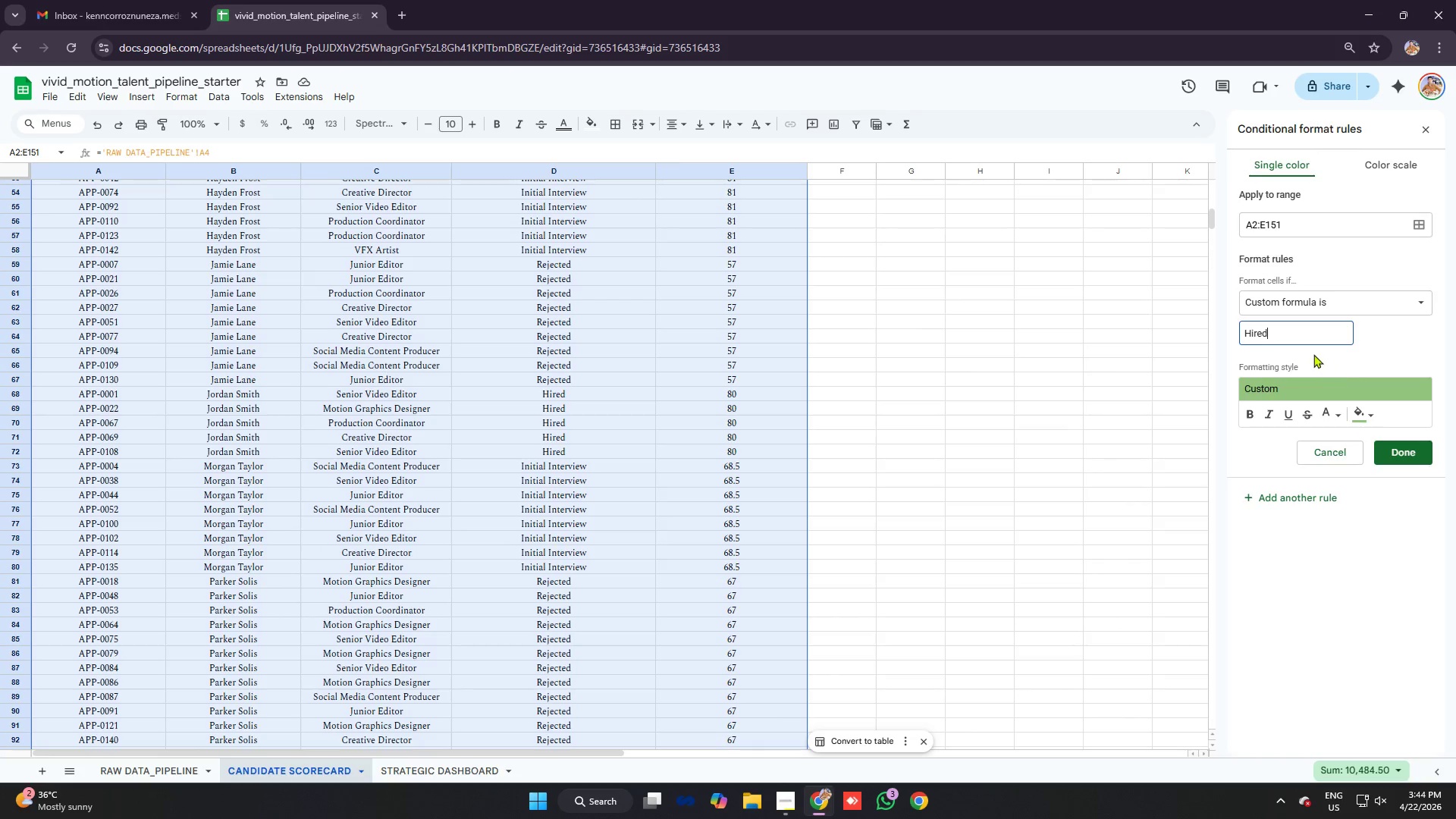 
left_click([1308, 299])
 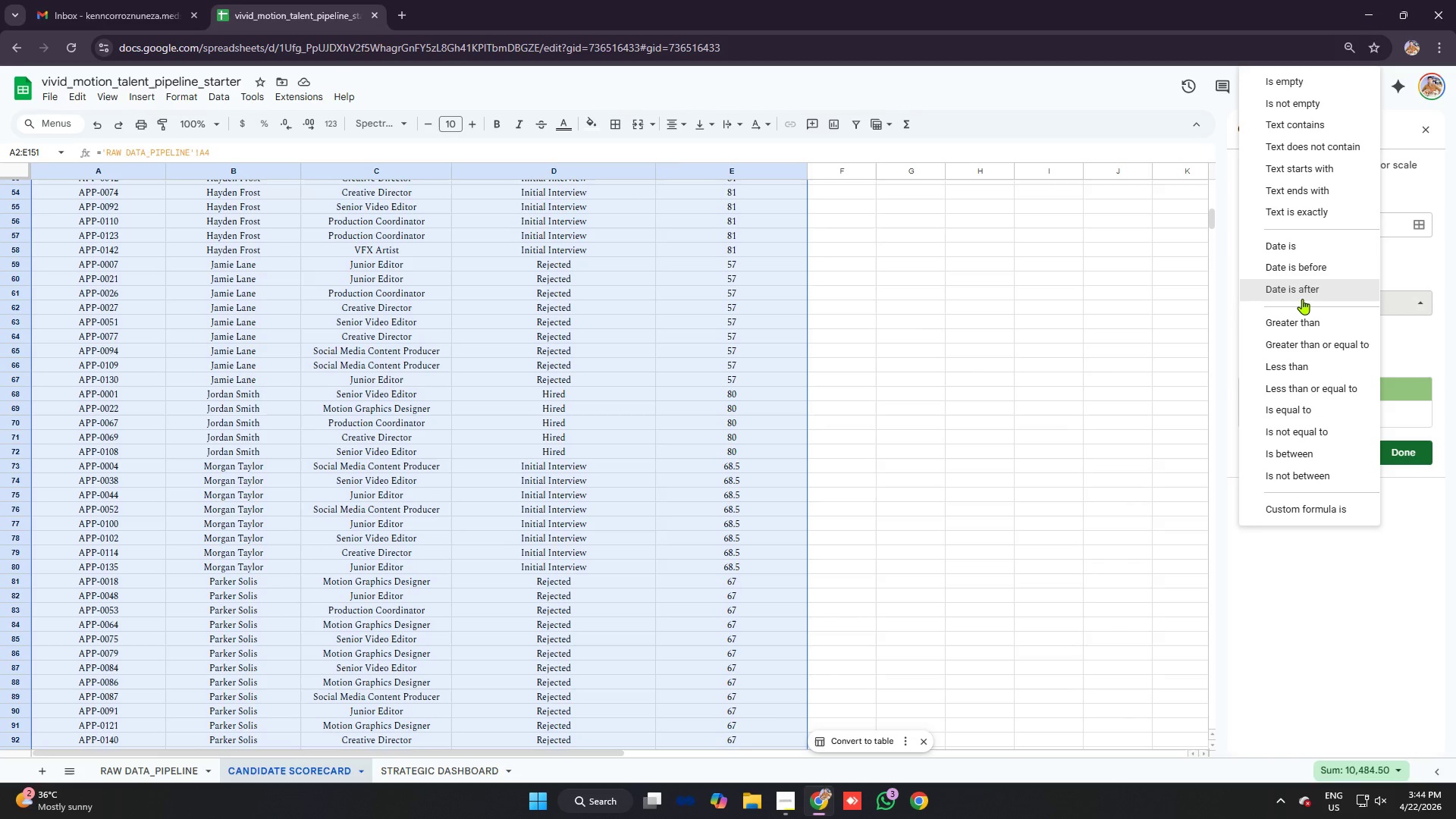 
scroll: coordinate [1310, 213], scroll_direction: up, amount: 5.0
 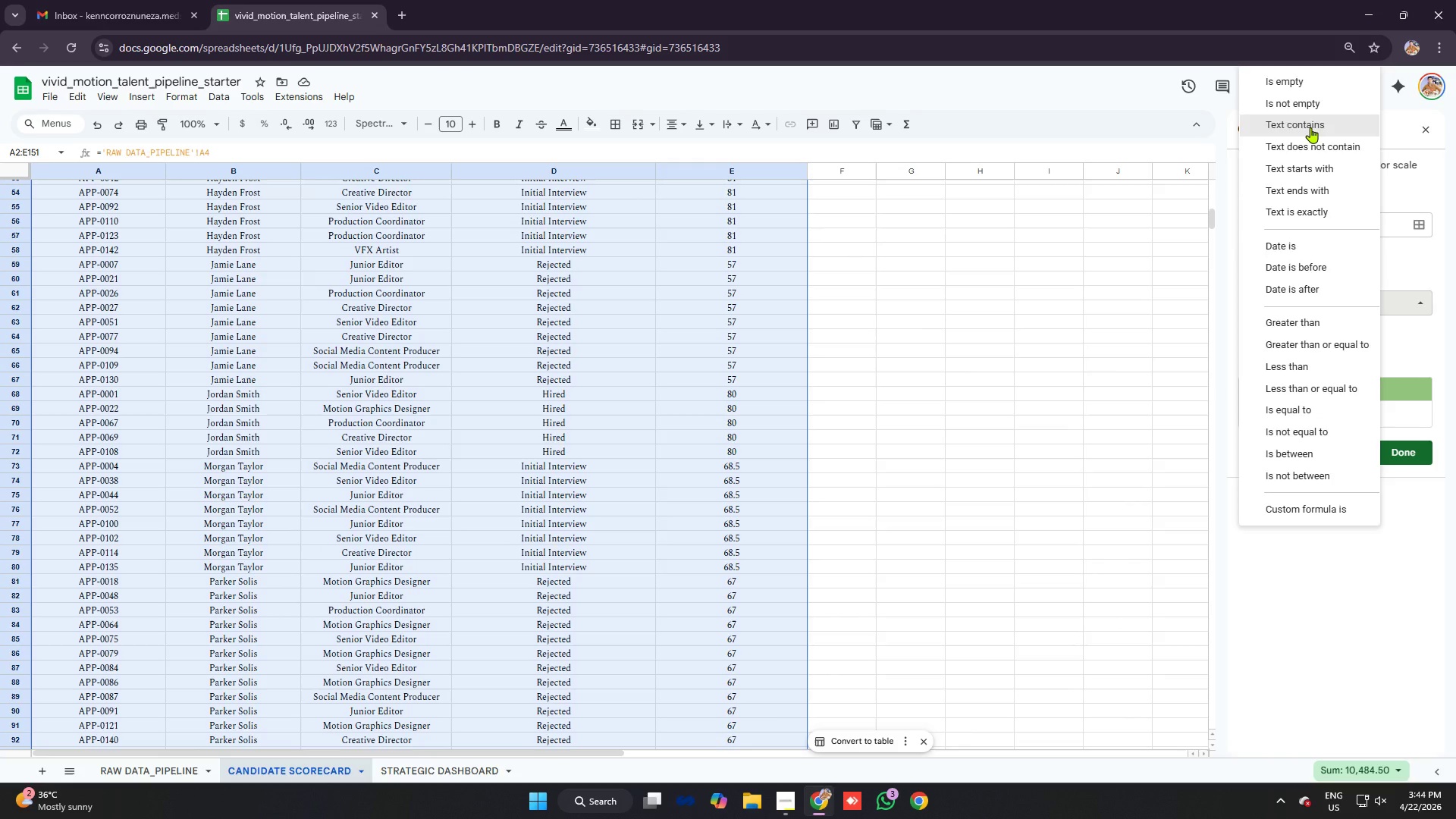 
left_click([1310, 127])
 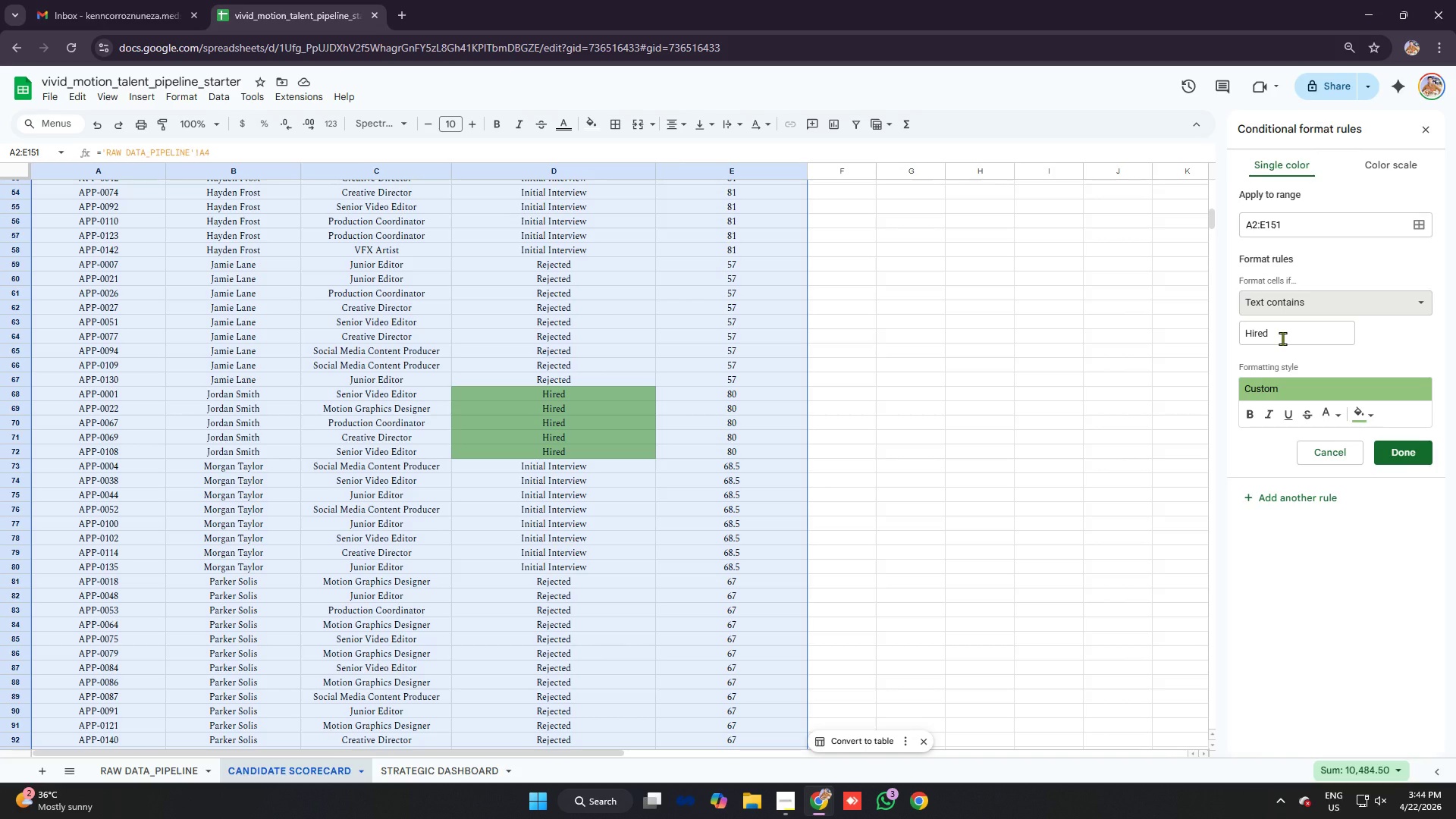 
wait(7.88)
 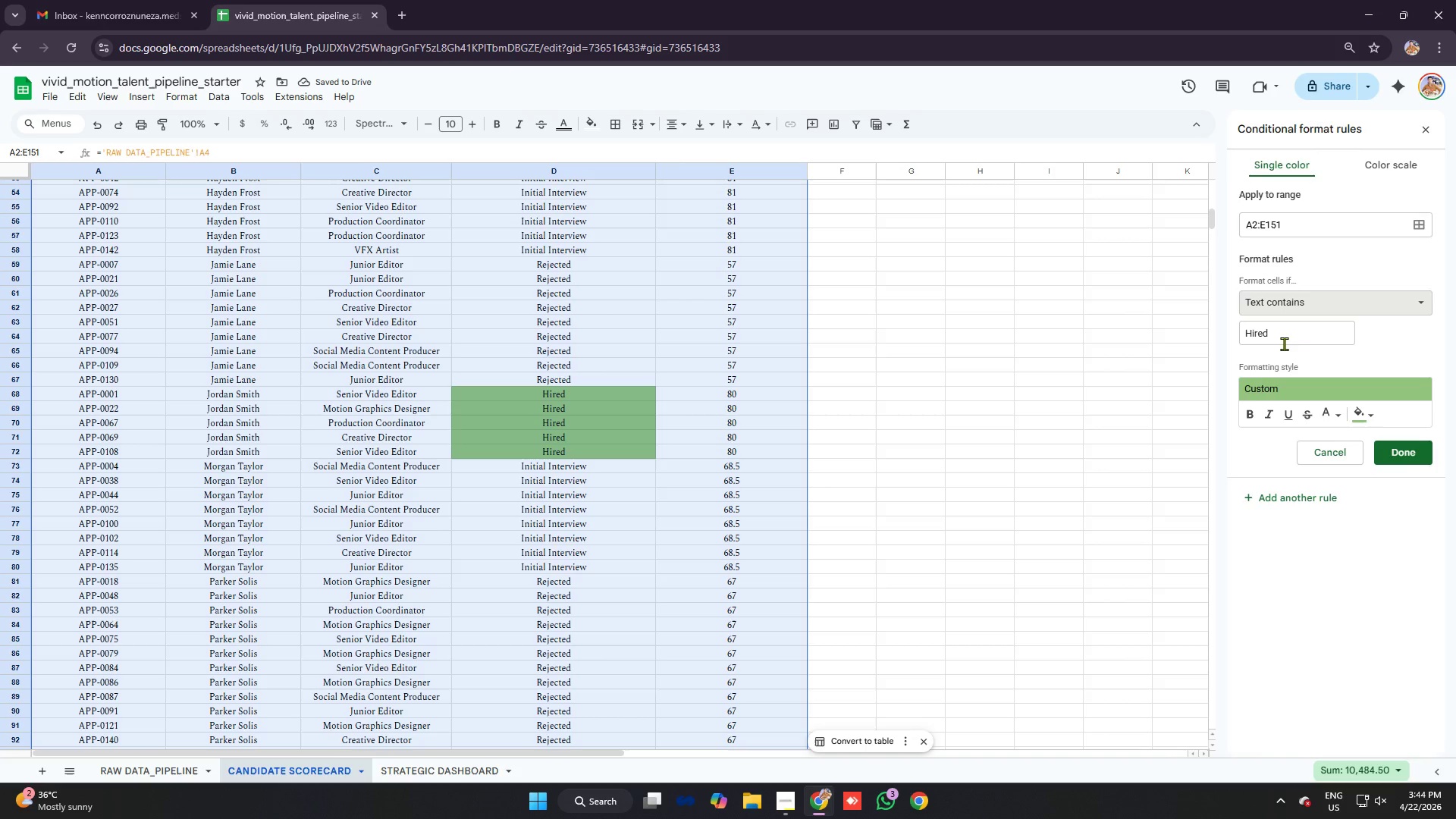 
left_click([1333, 303])
 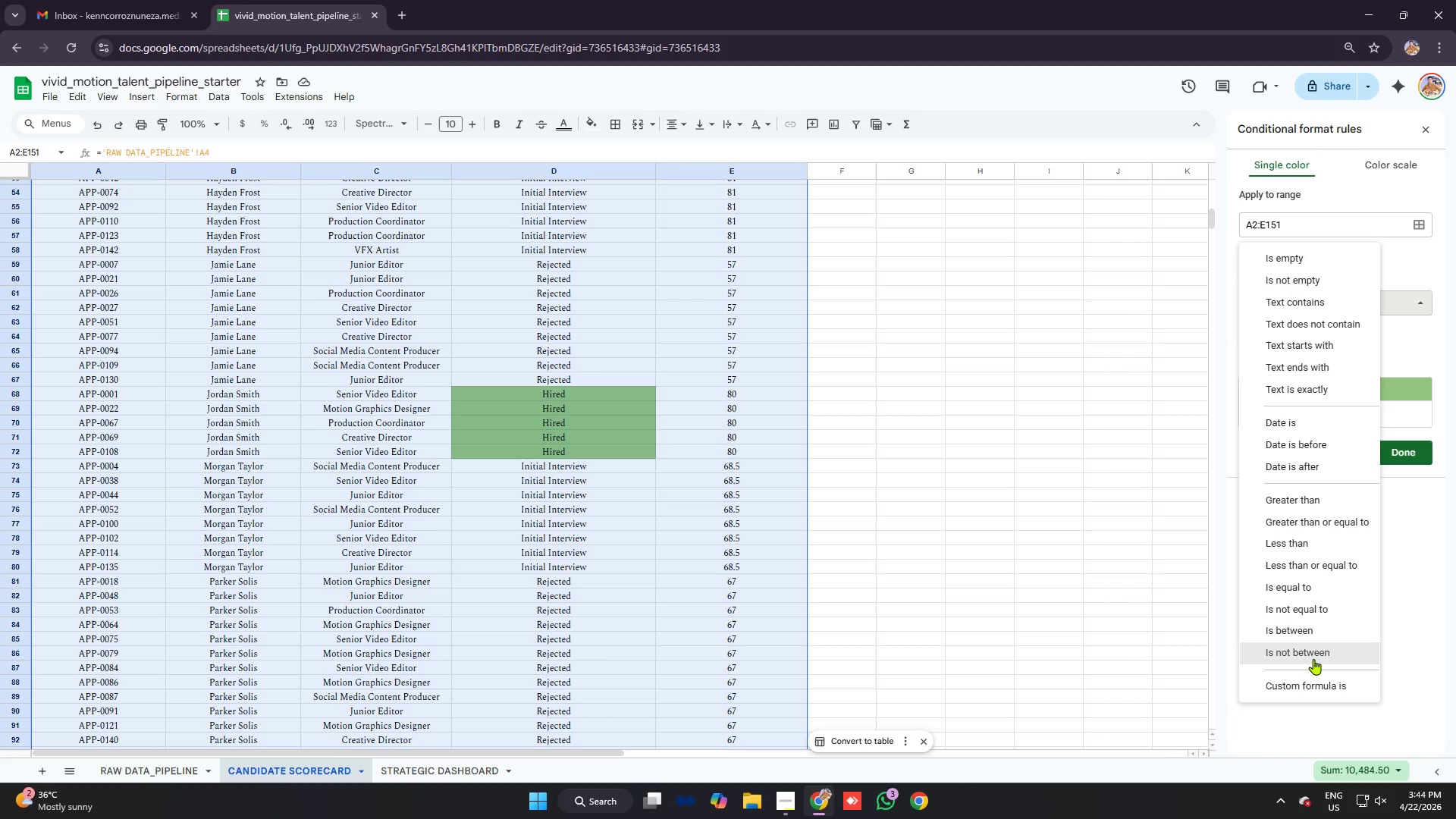 
left_click([1314, 679])
 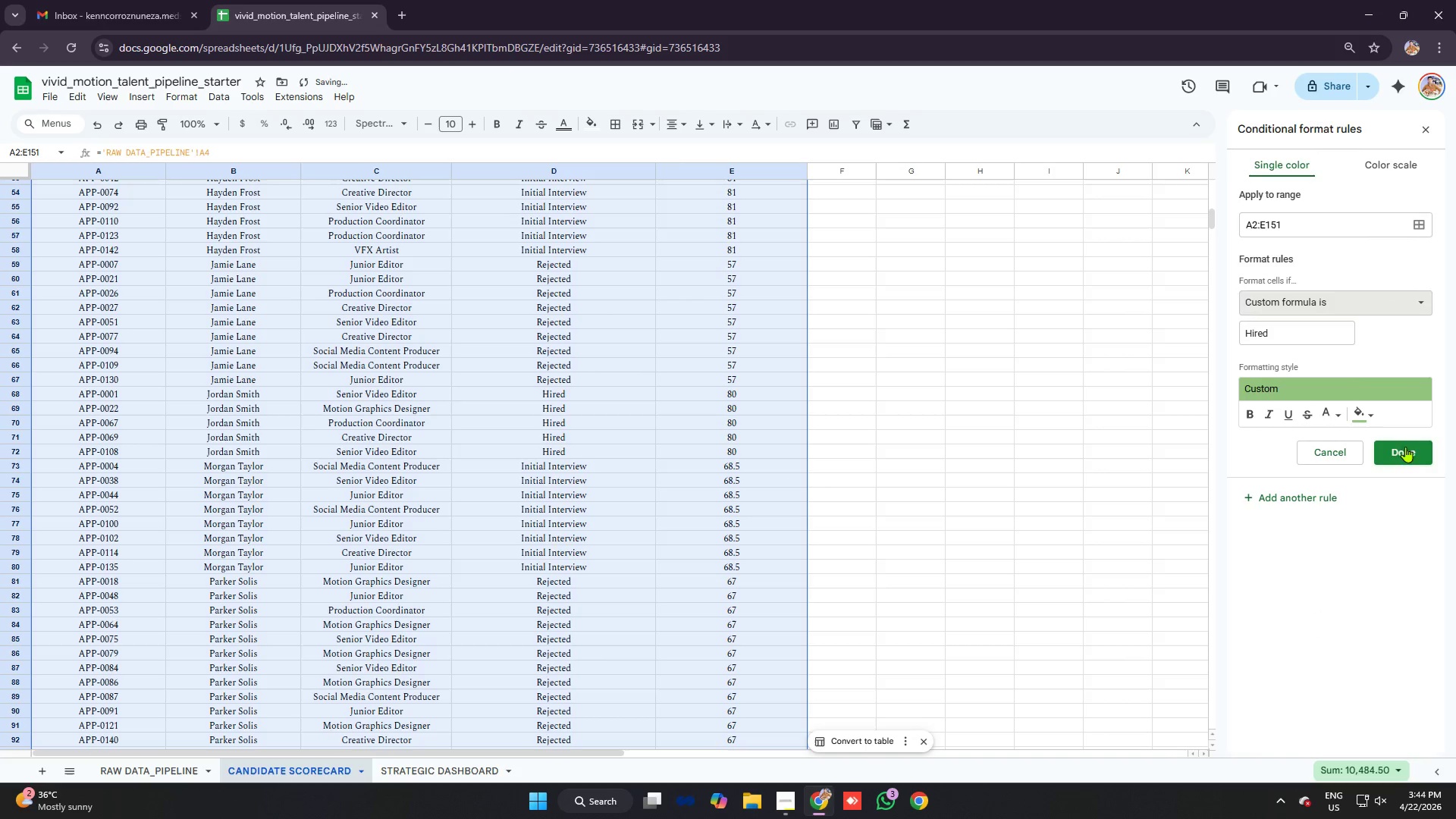 
left_click([1404, 457])
 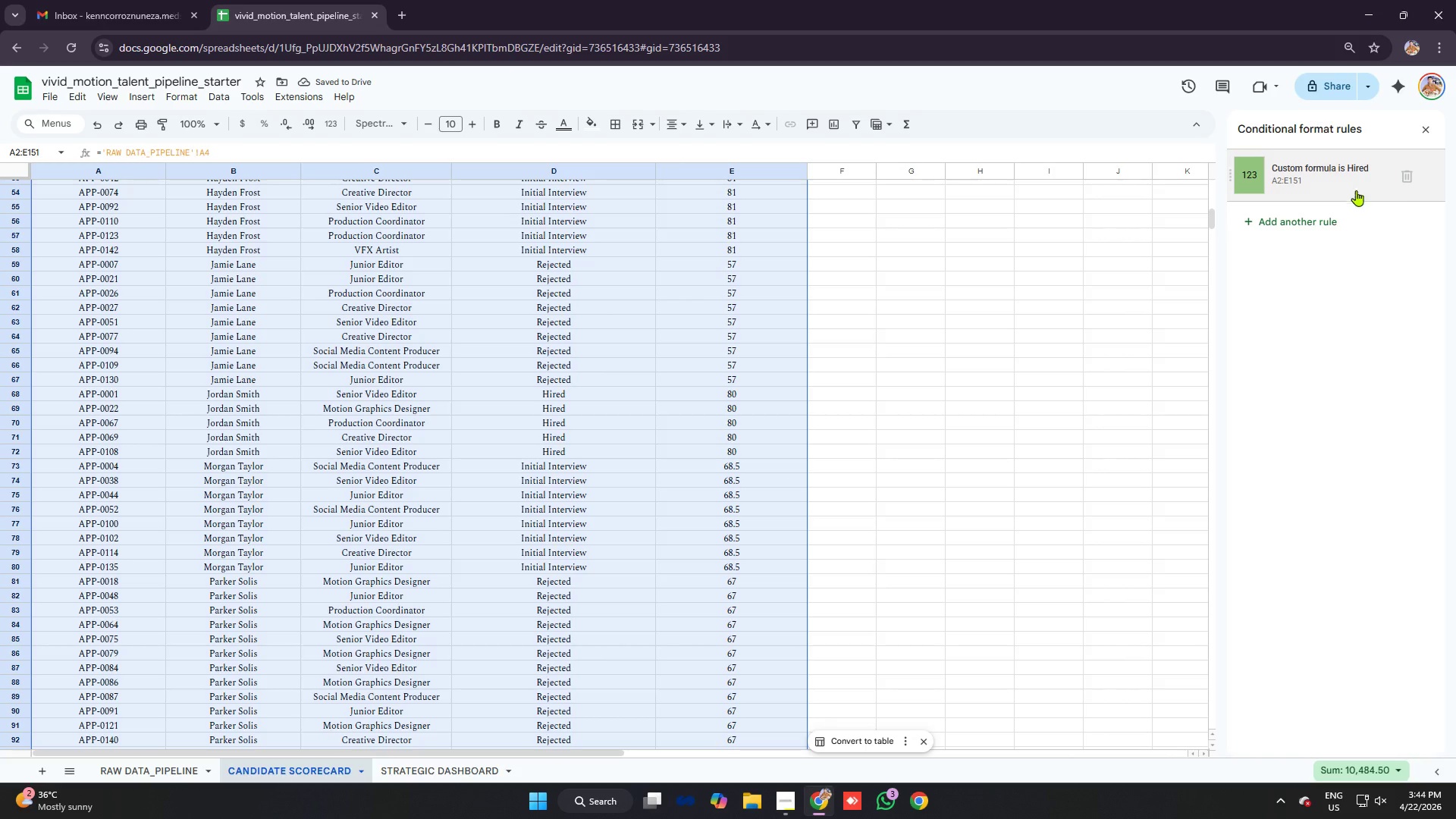 
left_click([1405, 177])
 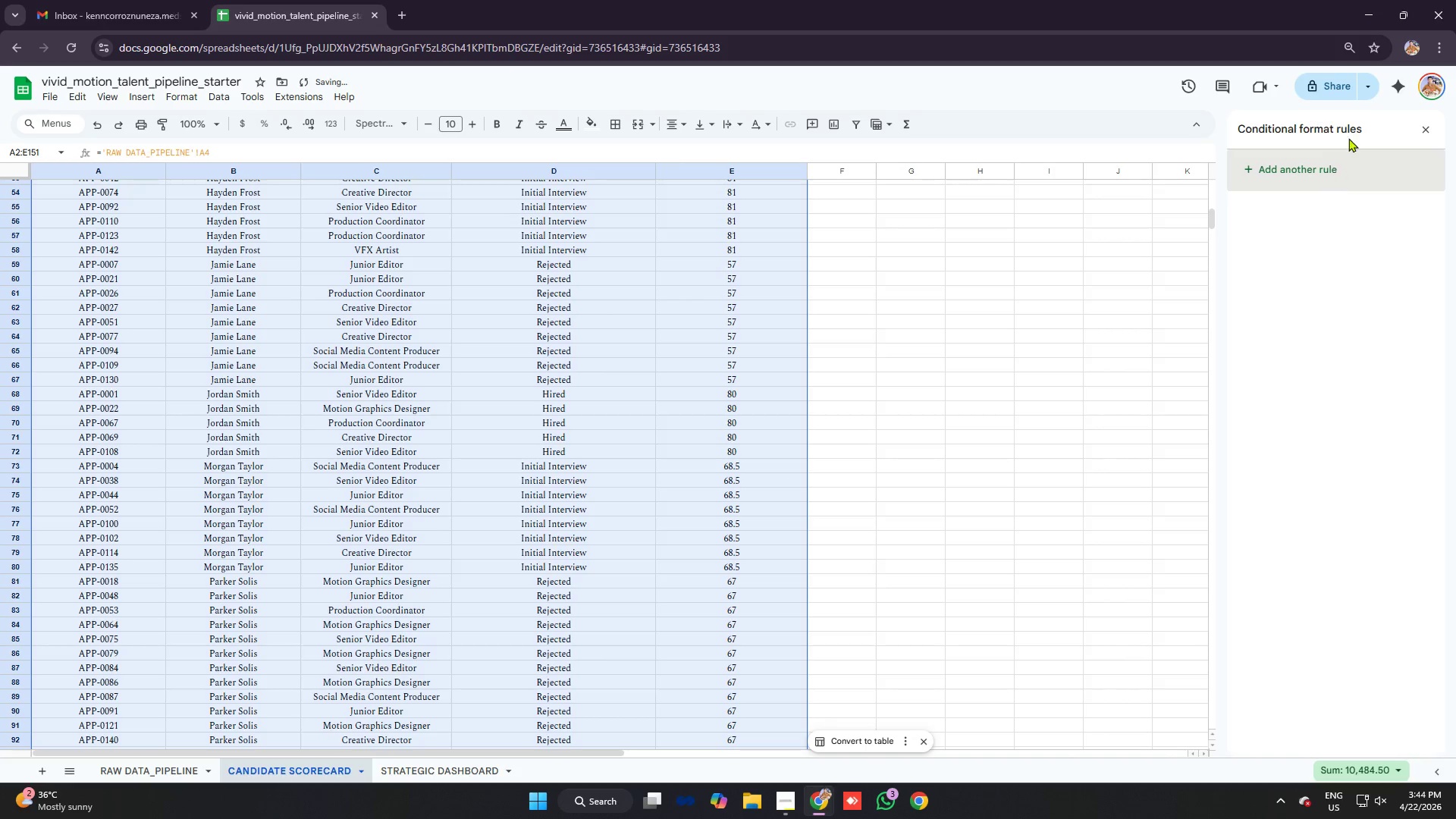 
left_click([1428, 127])
 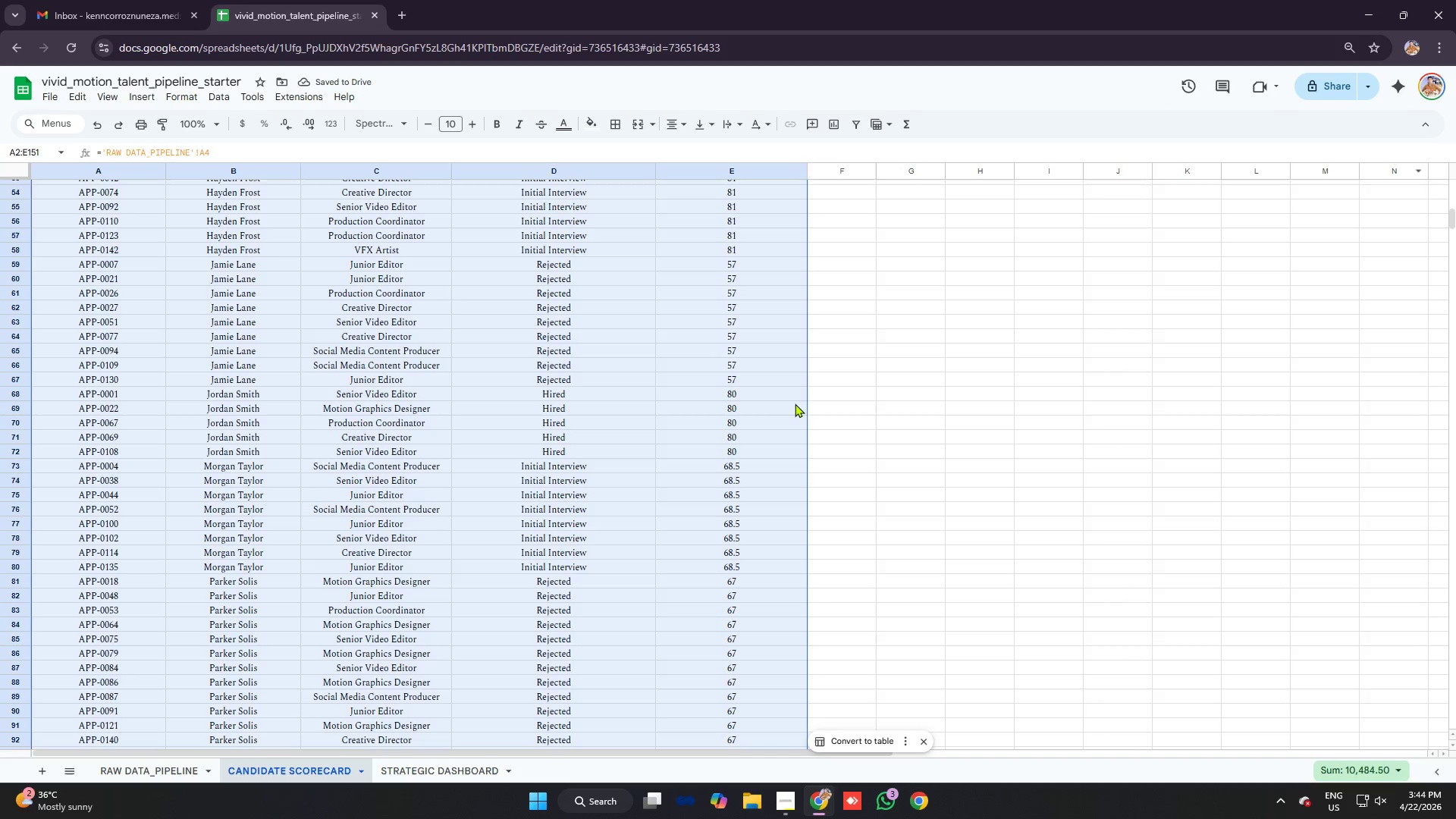 
left_click([784, 394])
 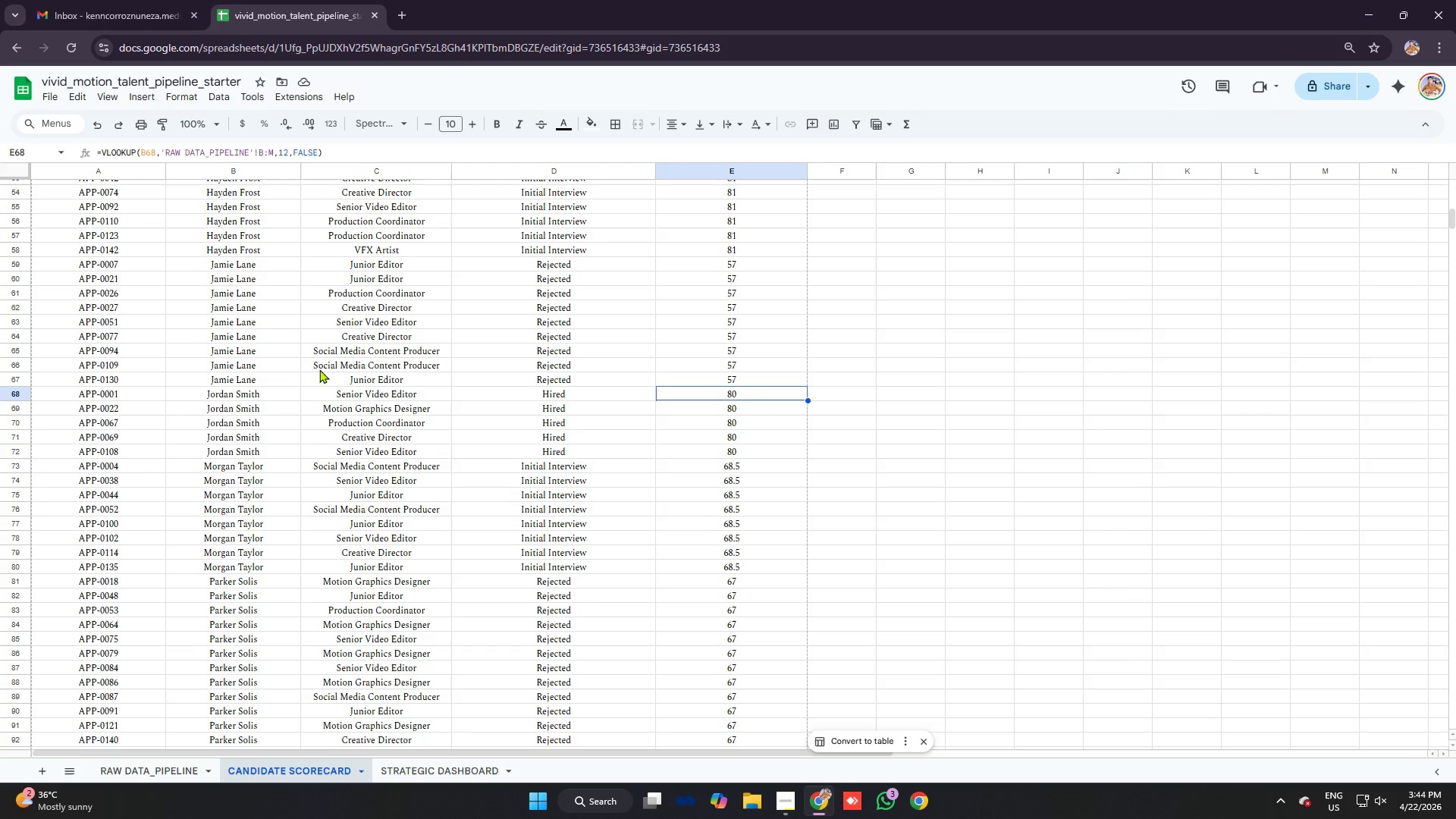 
wait(6.44)
 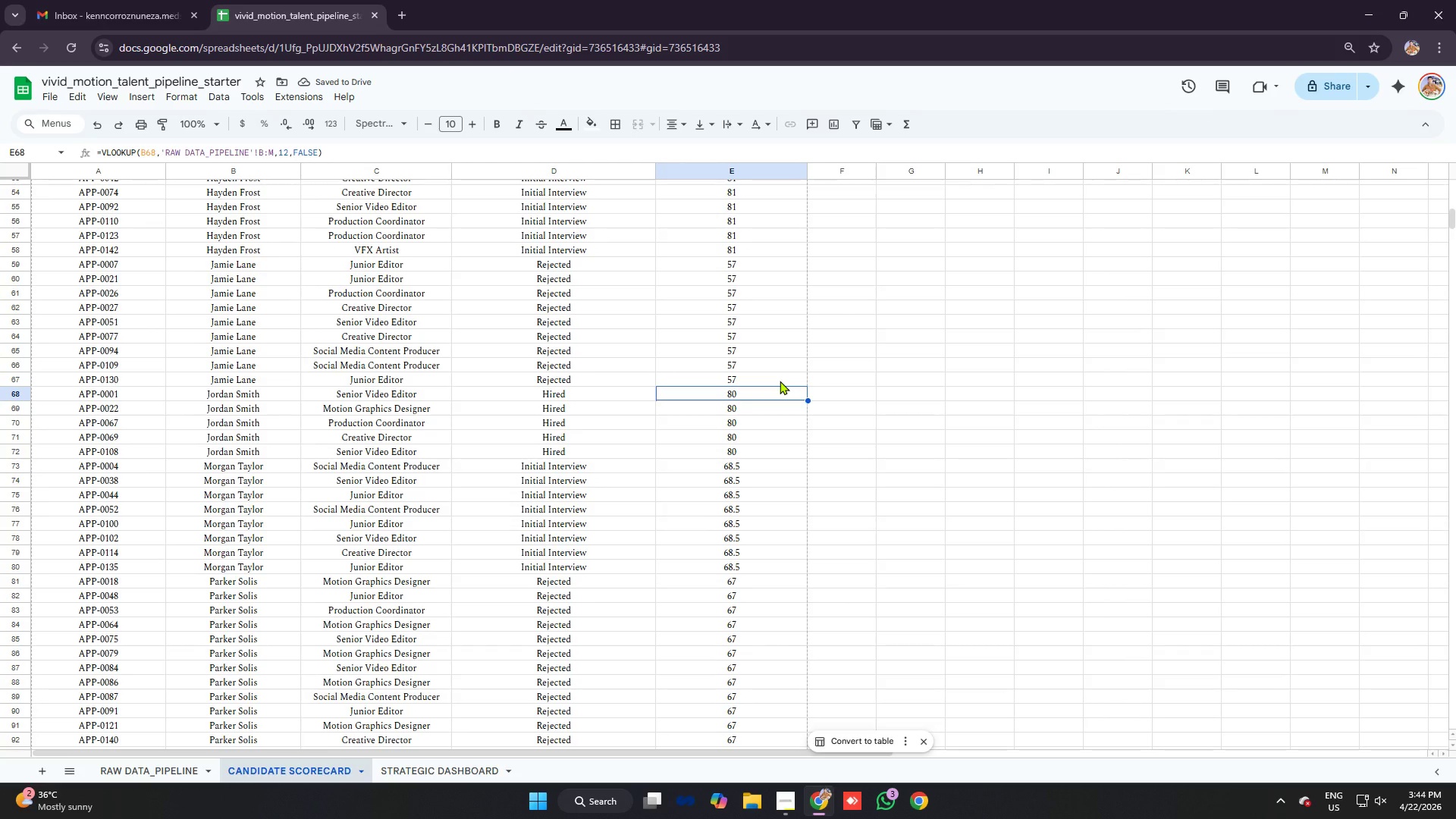 
scroll: coordinate [240, 357], scroll_direction: up, amount: 1.0
 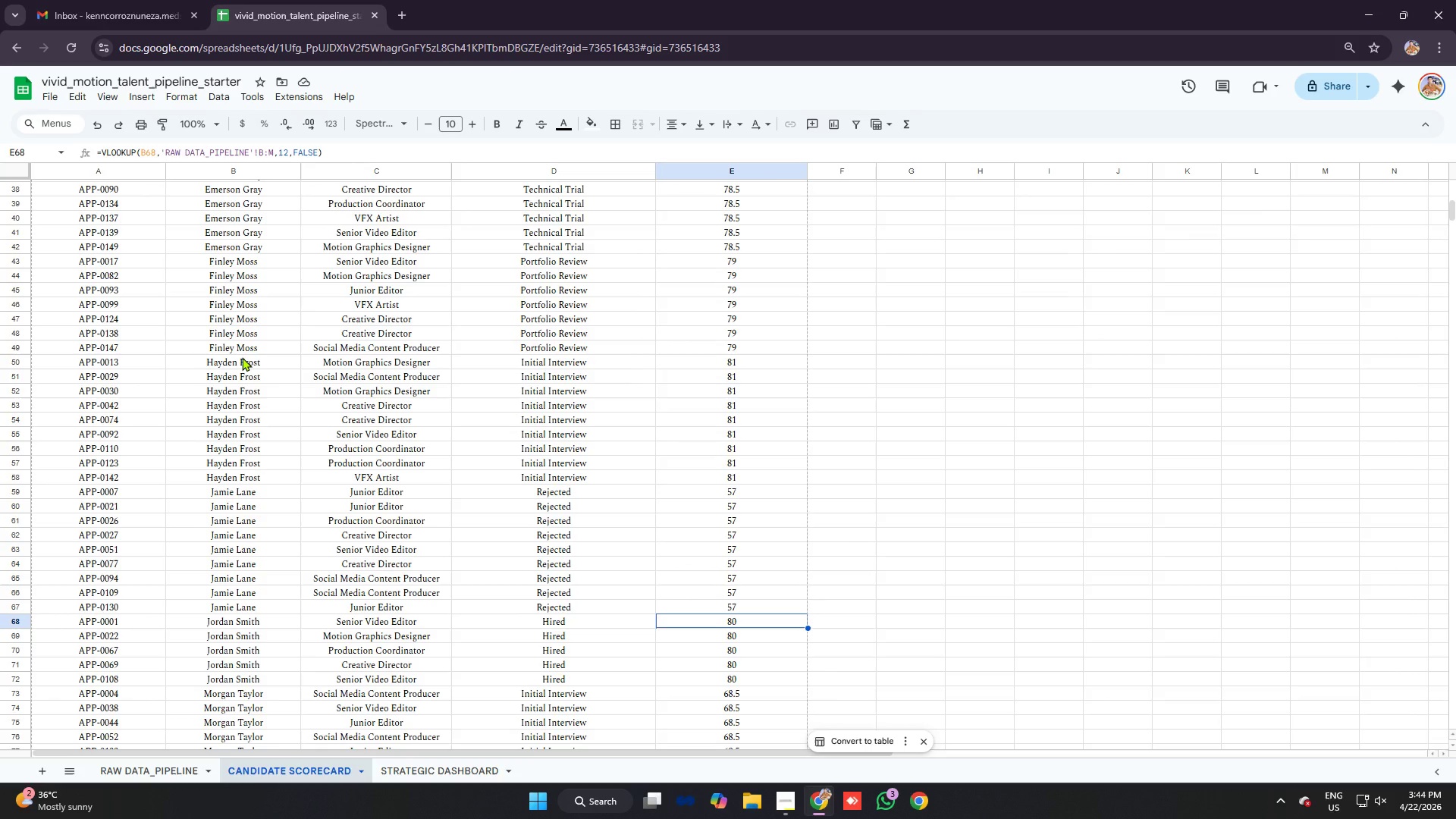 
scroll: coordinate [242, 357], scroll_direction: down, amount: 2.0
 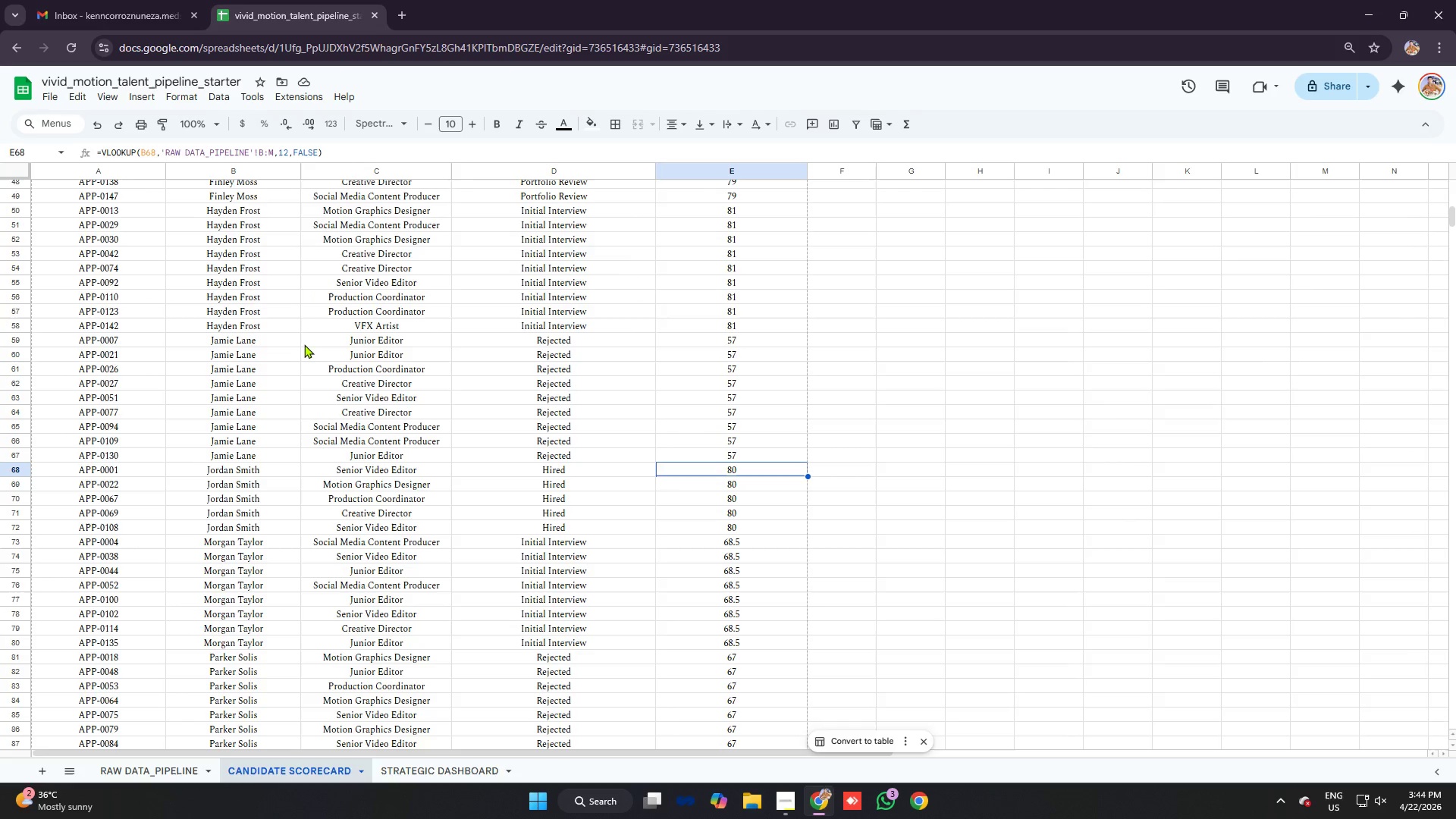 
wait(9.82)
 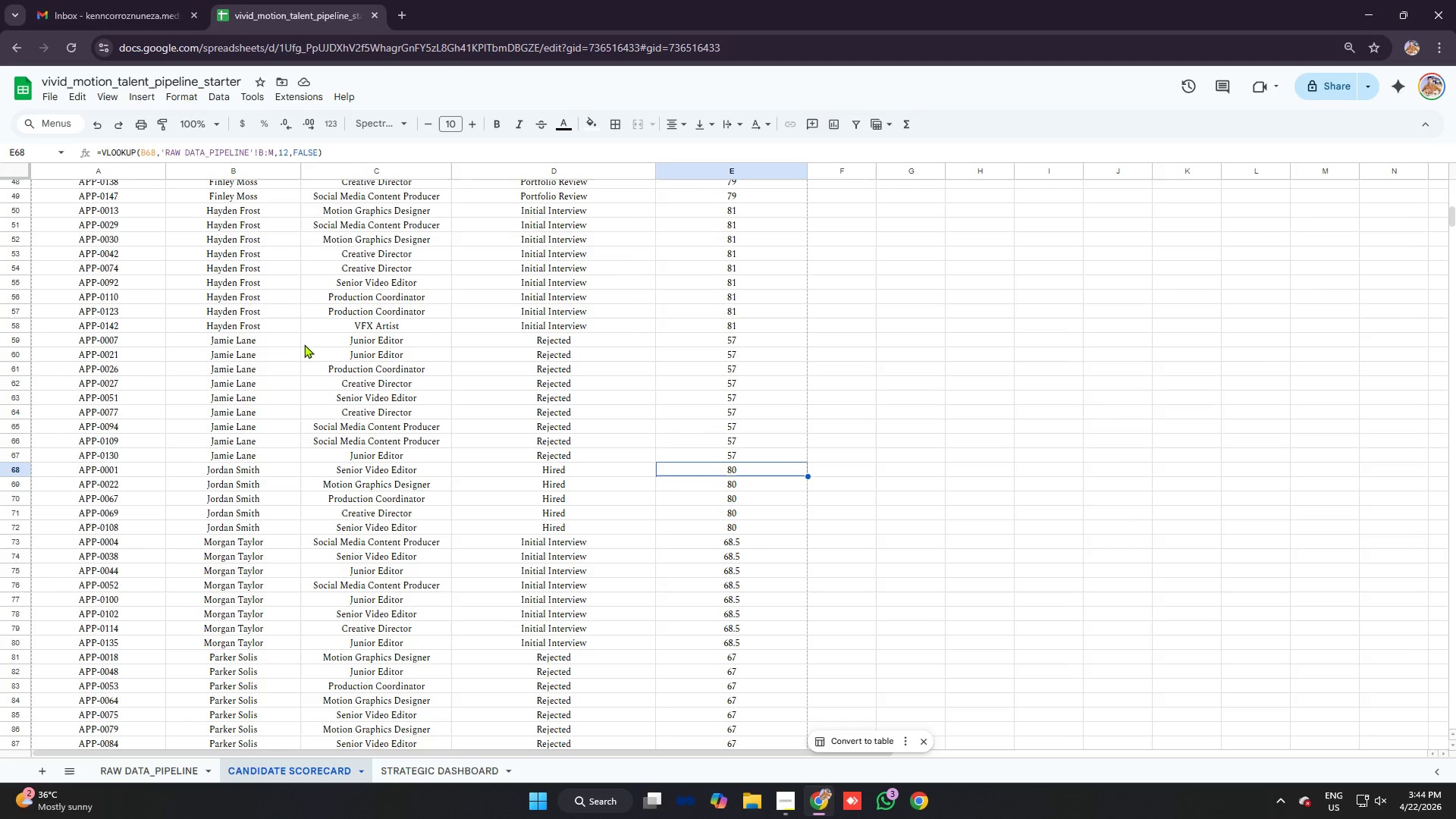 
left_click([98, 359])
 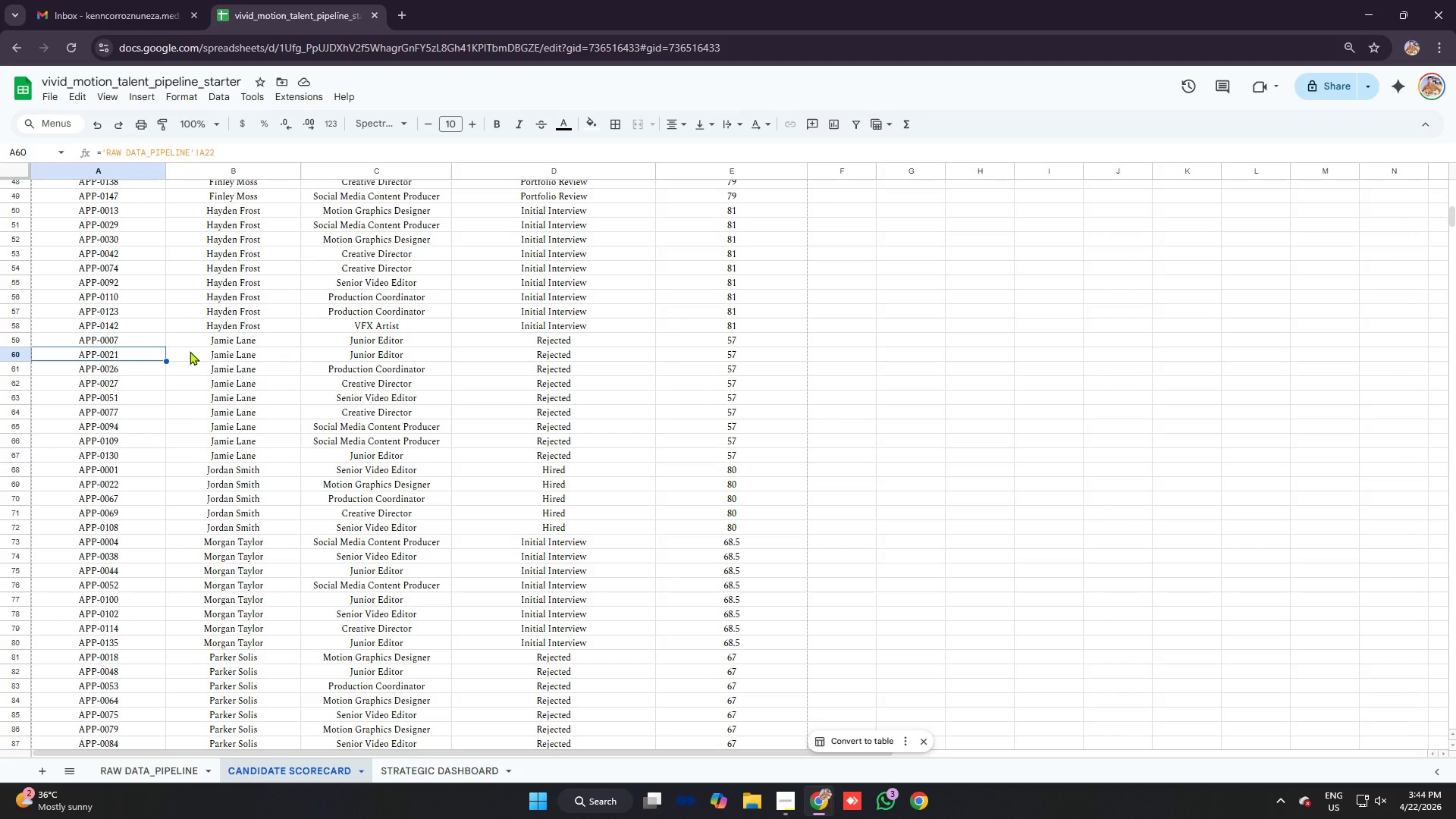 
wait(8.45)
 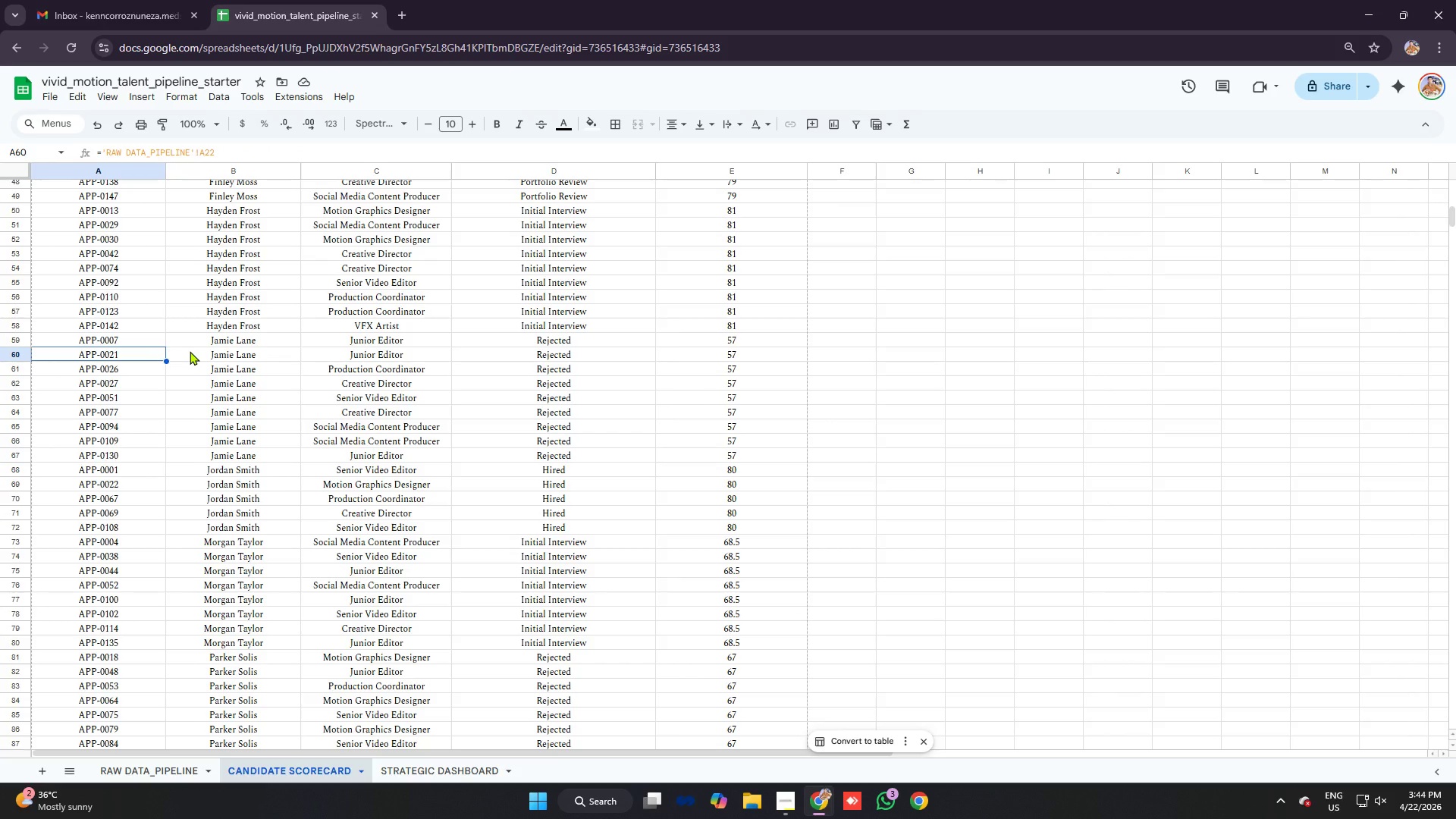 
scroll: coordinate [463, 397], scroll_direction: up, amount: 12.0
 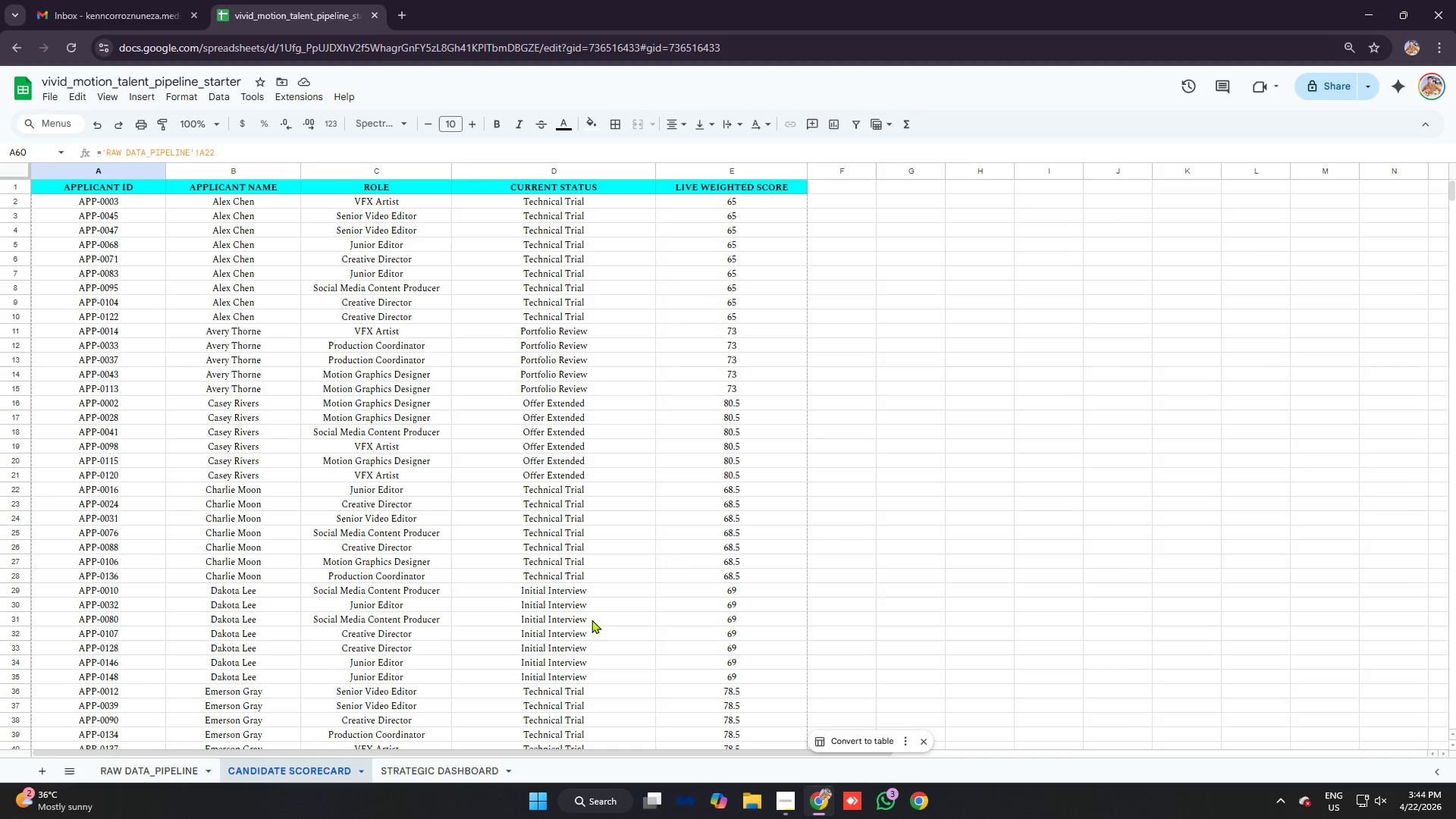 
key(Alt+AltLeft)
 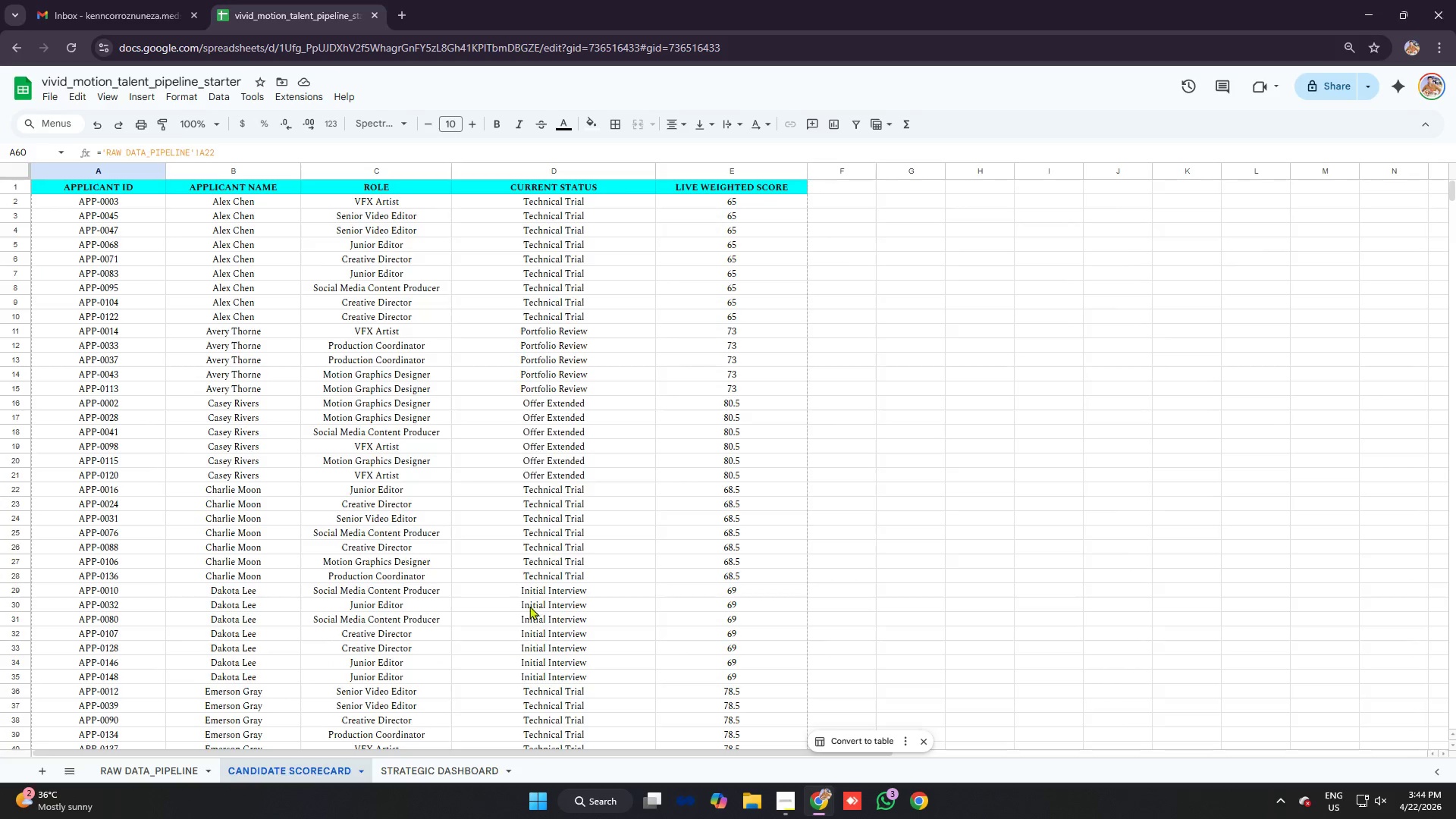 
key(Alt+Tab)